 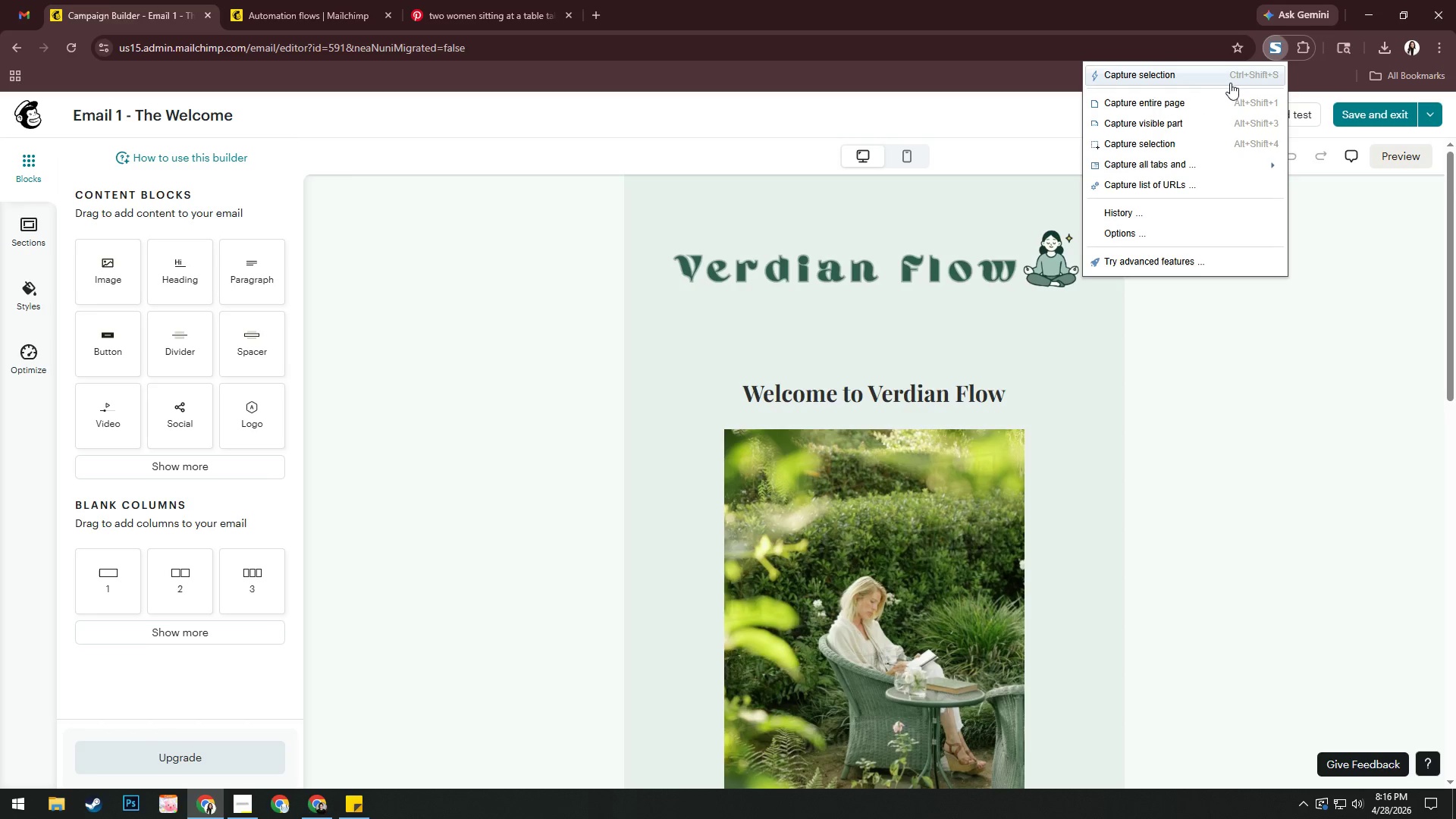 
left_click([1169, 303])
 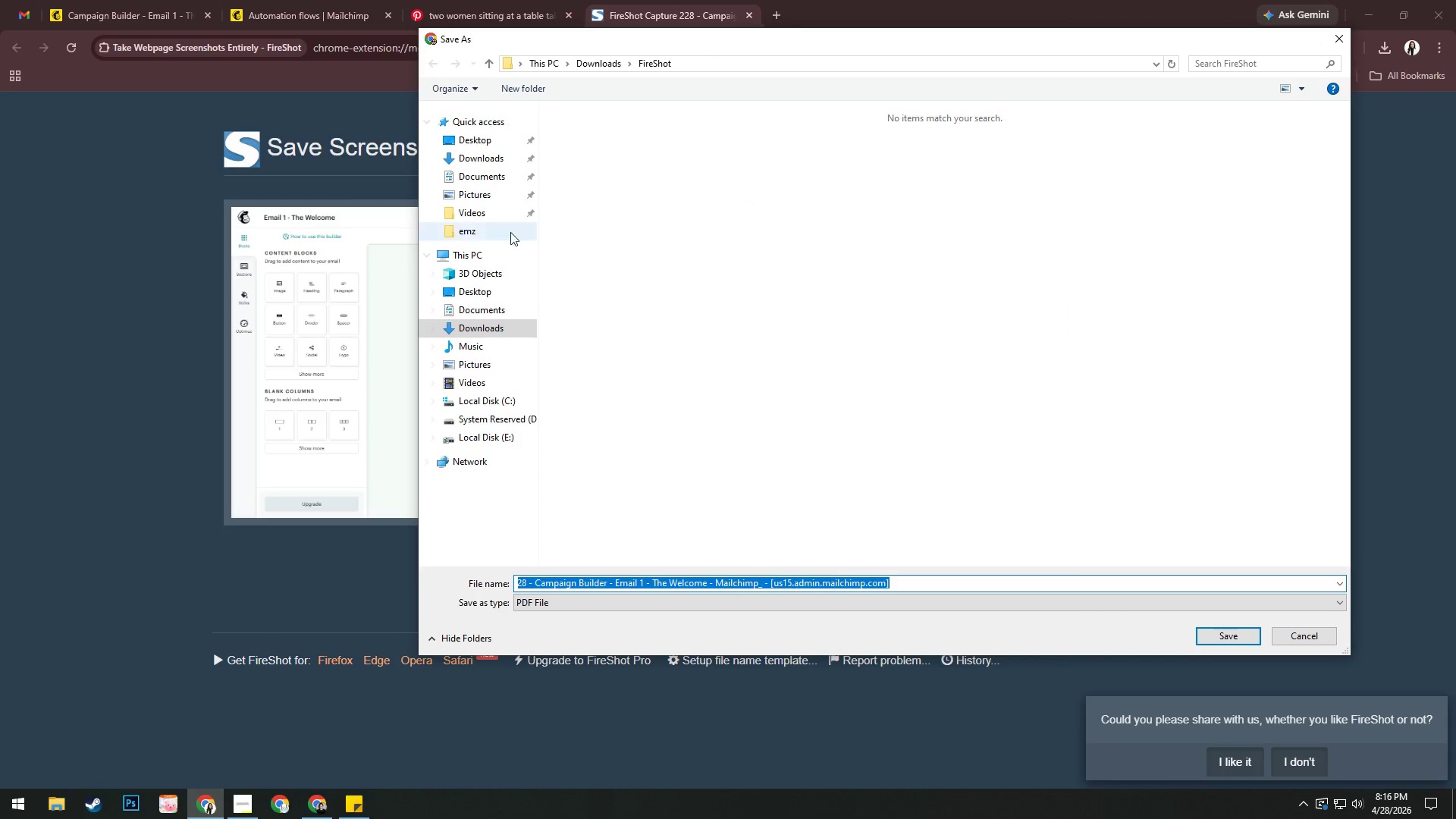 
left_click([497, 231])
 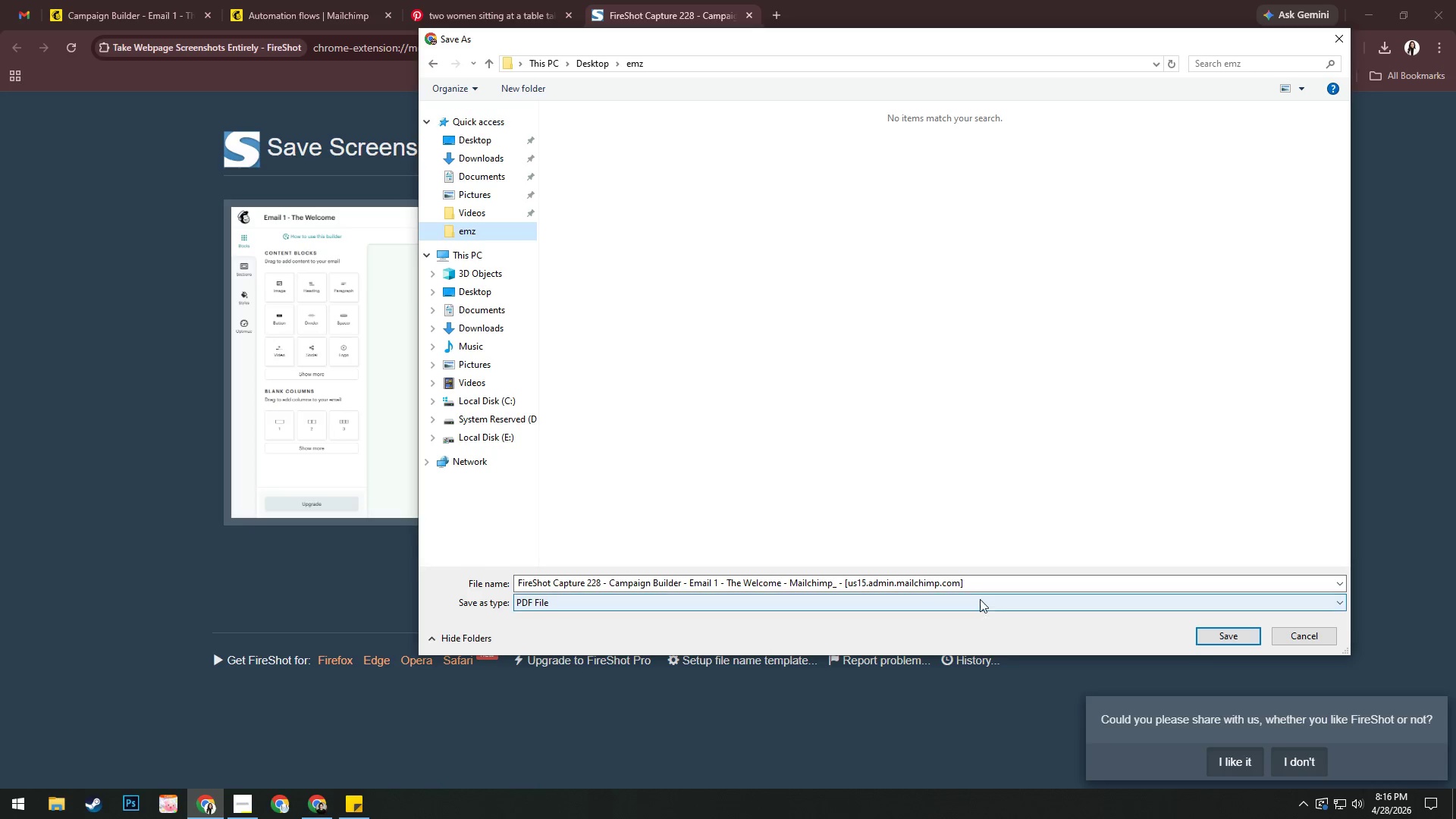 
left_click([993, 582])
 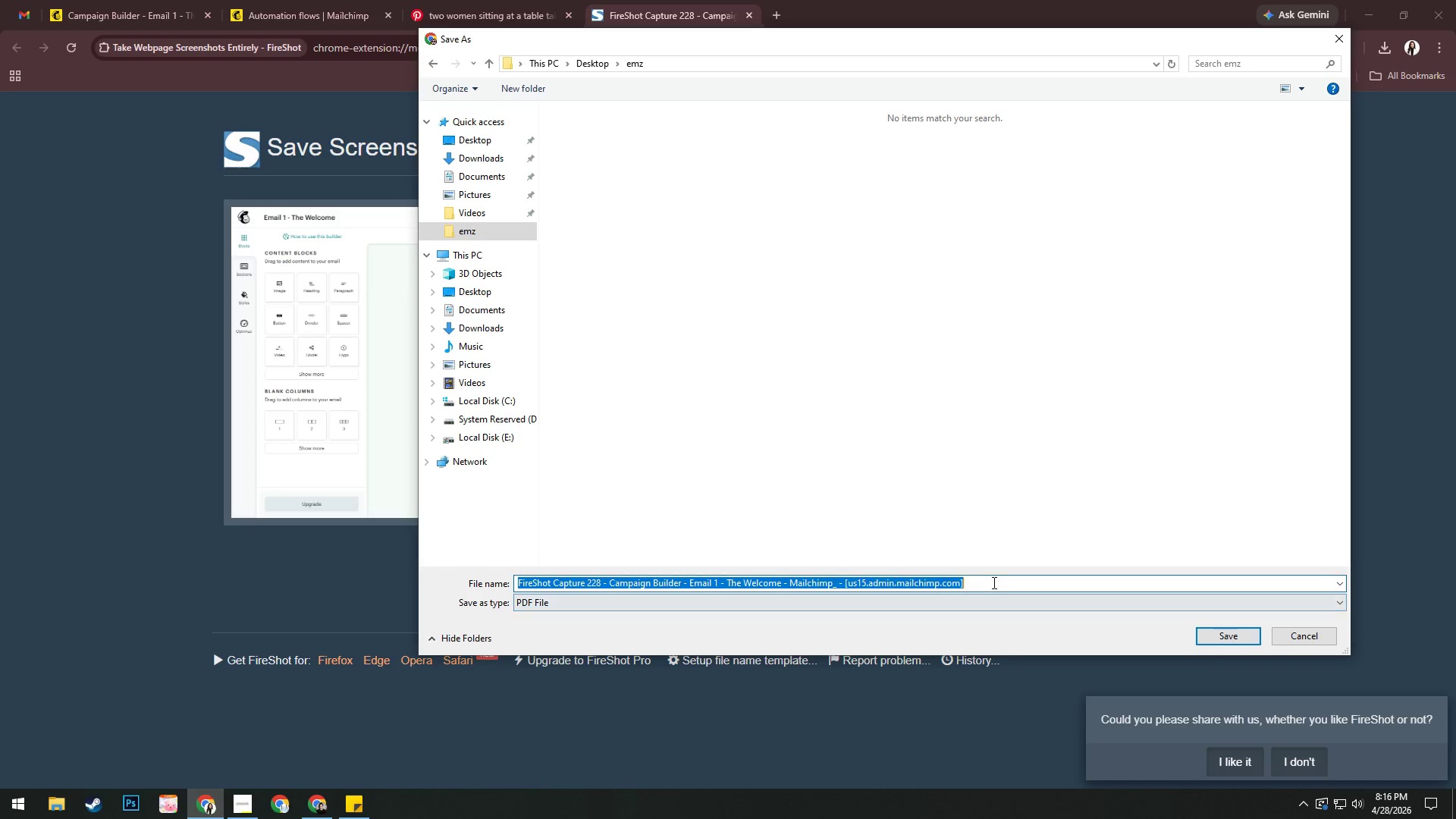 
key(Control+V)
 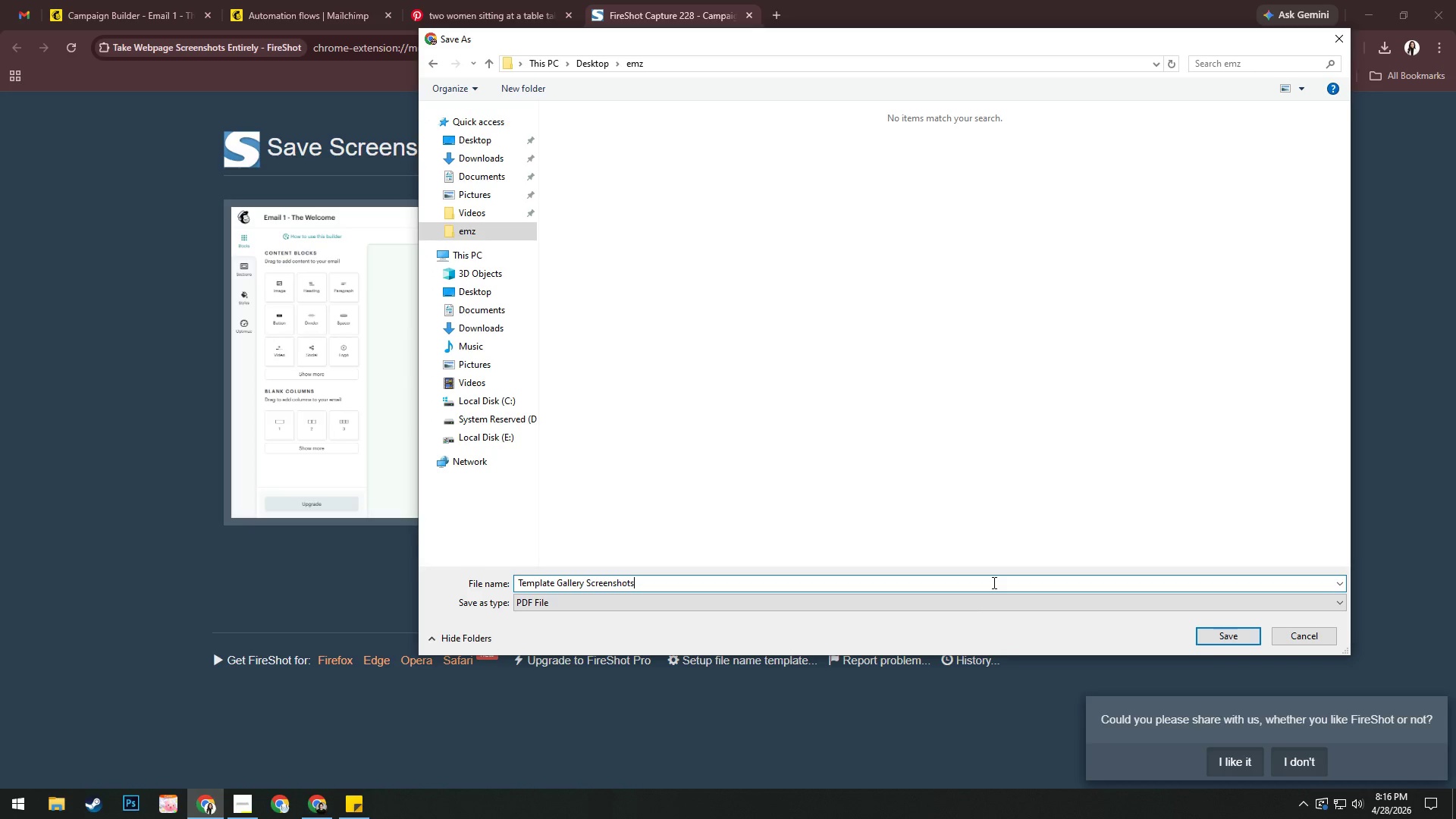 
key(Space)
 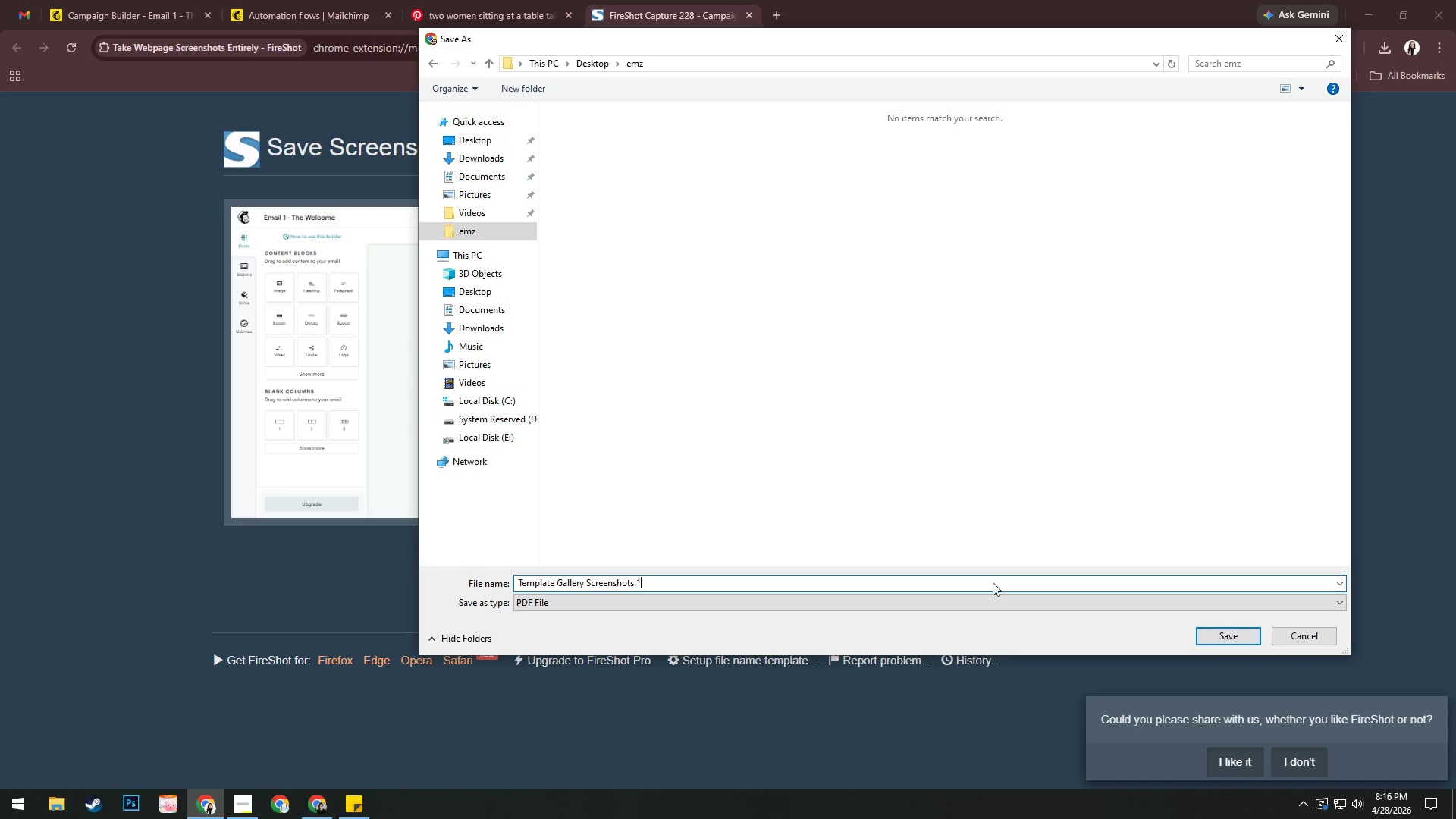 
key(Numpad1)
 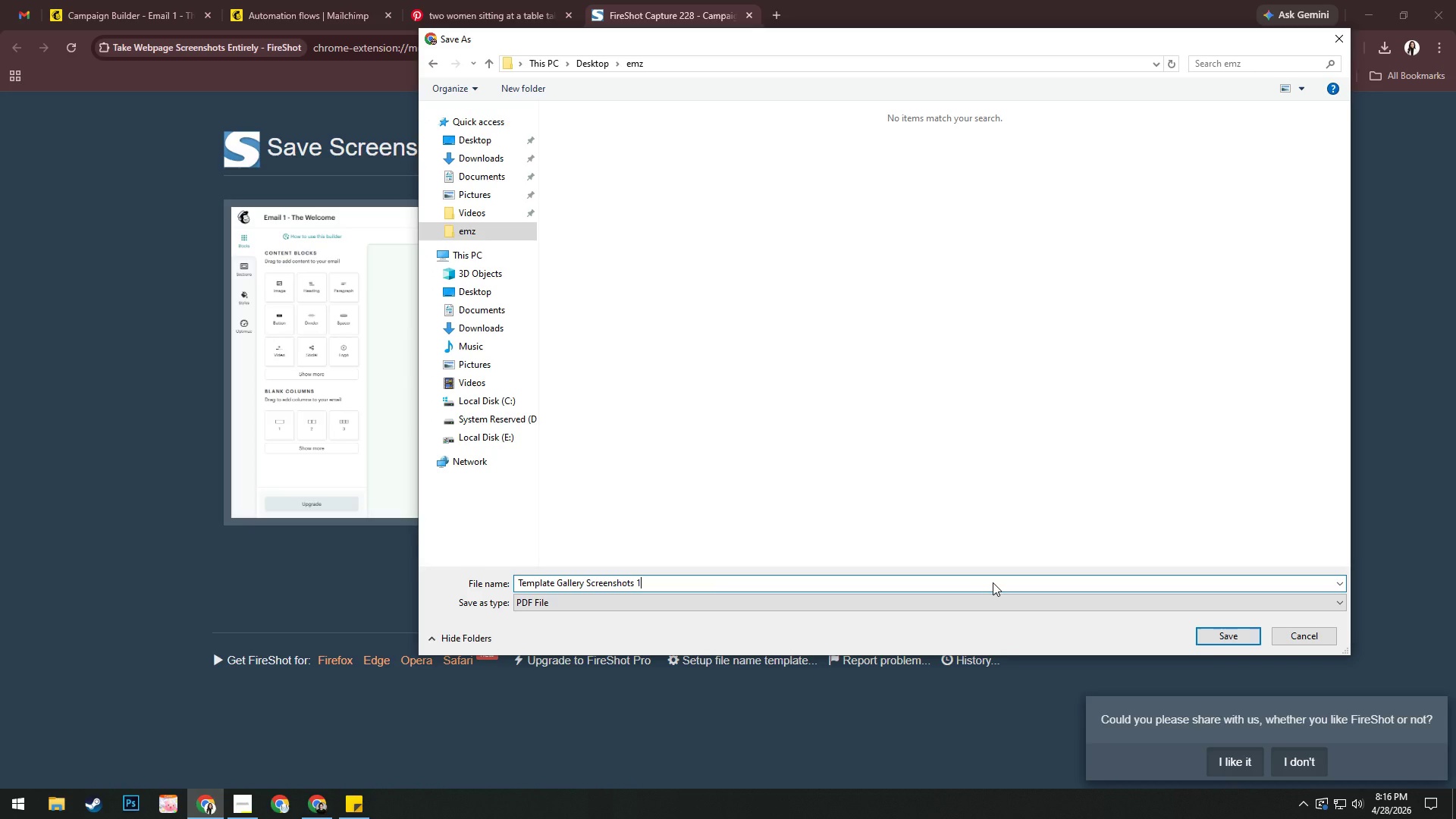 
key(Enter)
 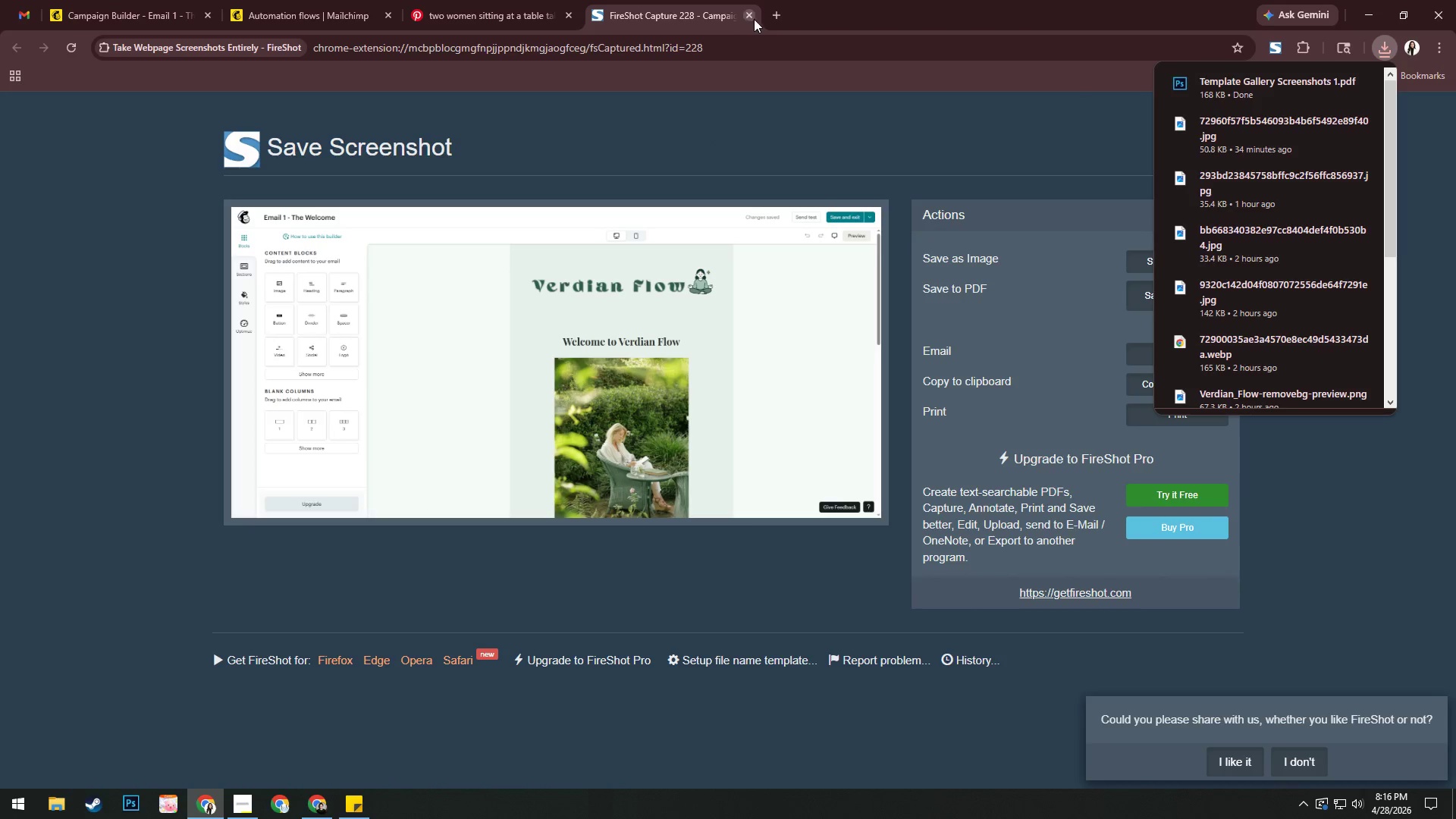 
left_click([749, 15])
 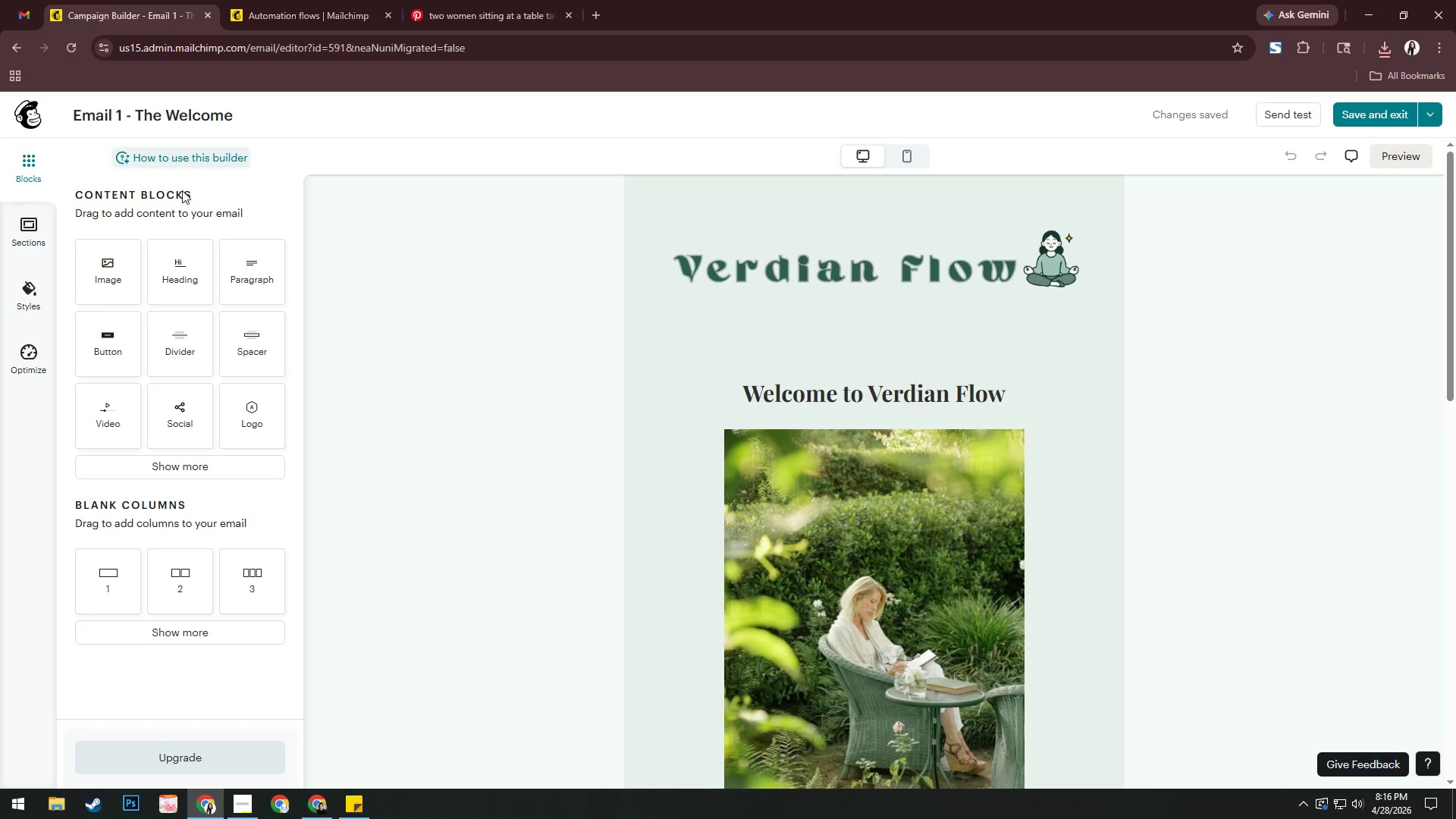 
scroll: coordinate [305, 240], scroll_direction: down, amount: 12.0
 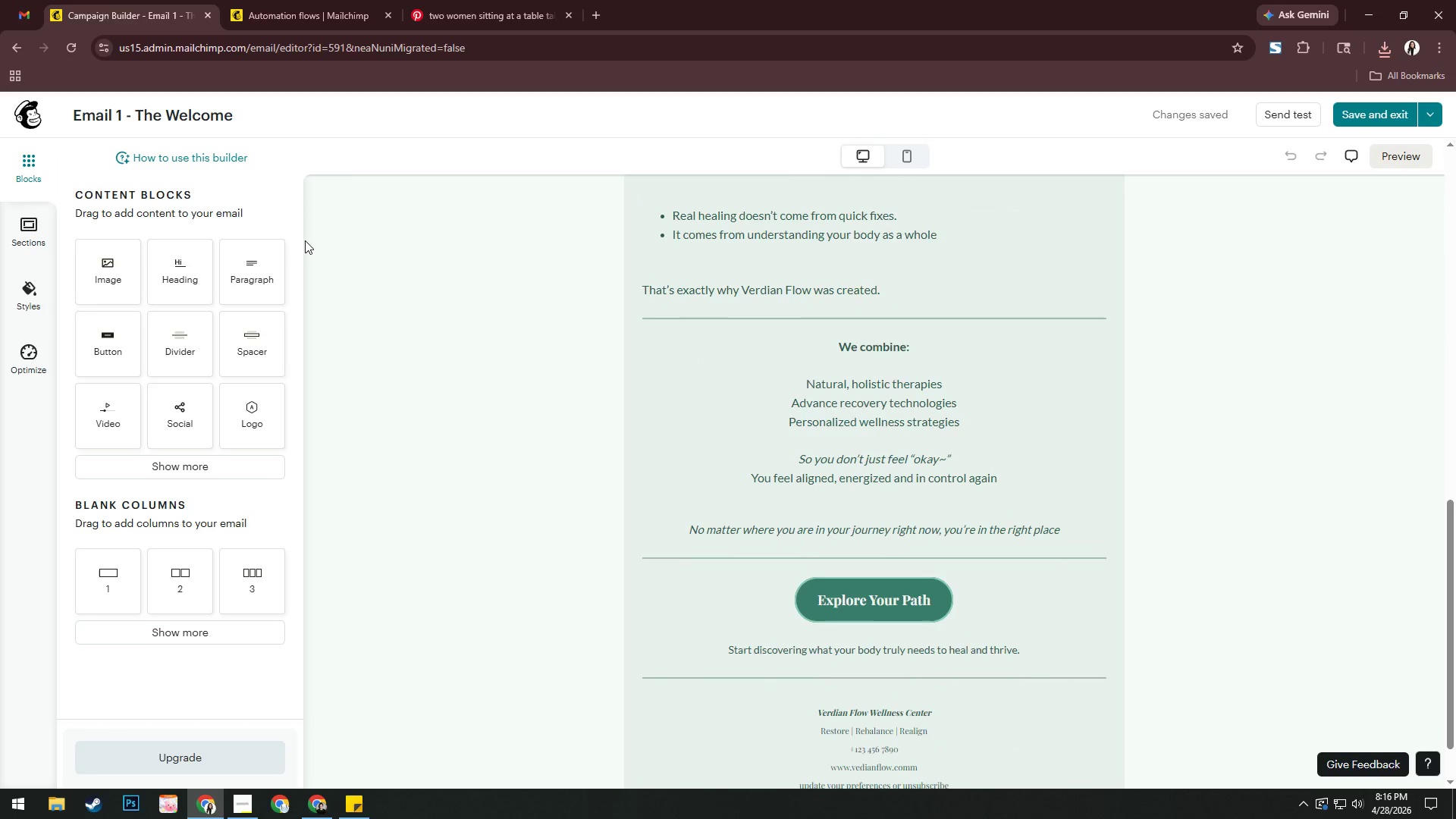 
scroll: coordinate [305, 240], scroll_direction: up, amount: 3.0
 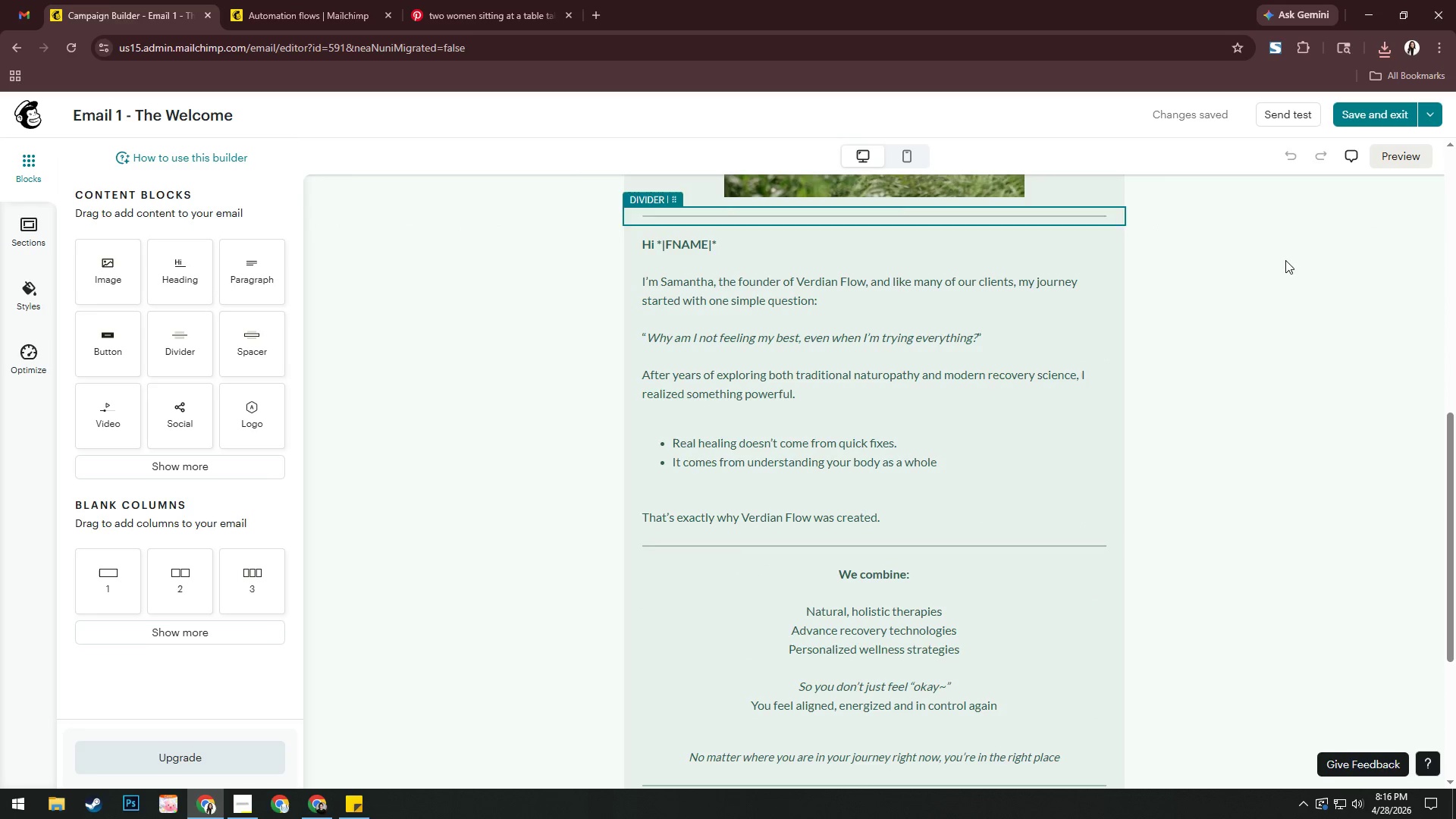 
left_click_drag(start_coordinate=[1449, 431], to_coordinate=[1455, 450])
 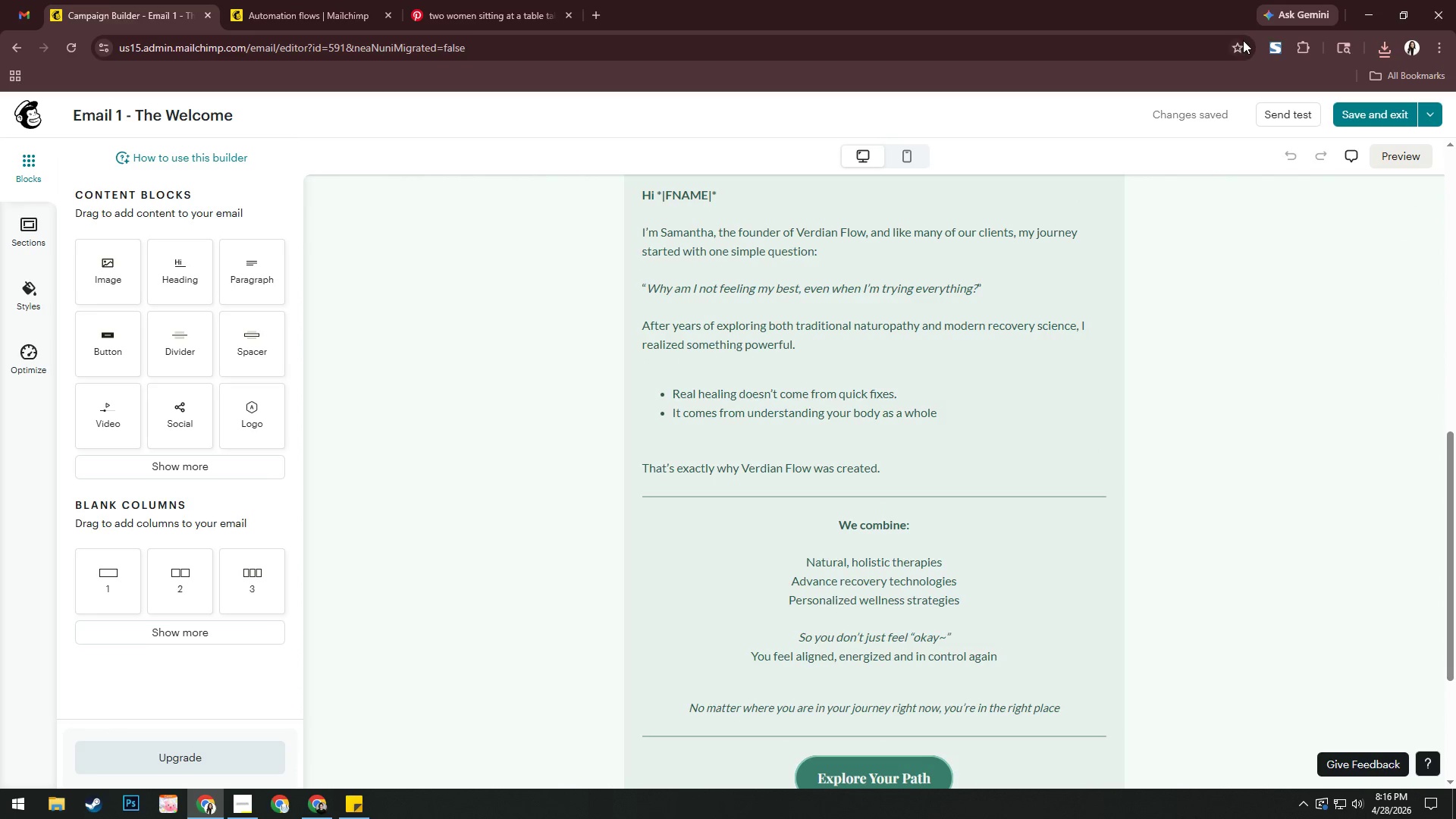 
left_click([1275, 46])
 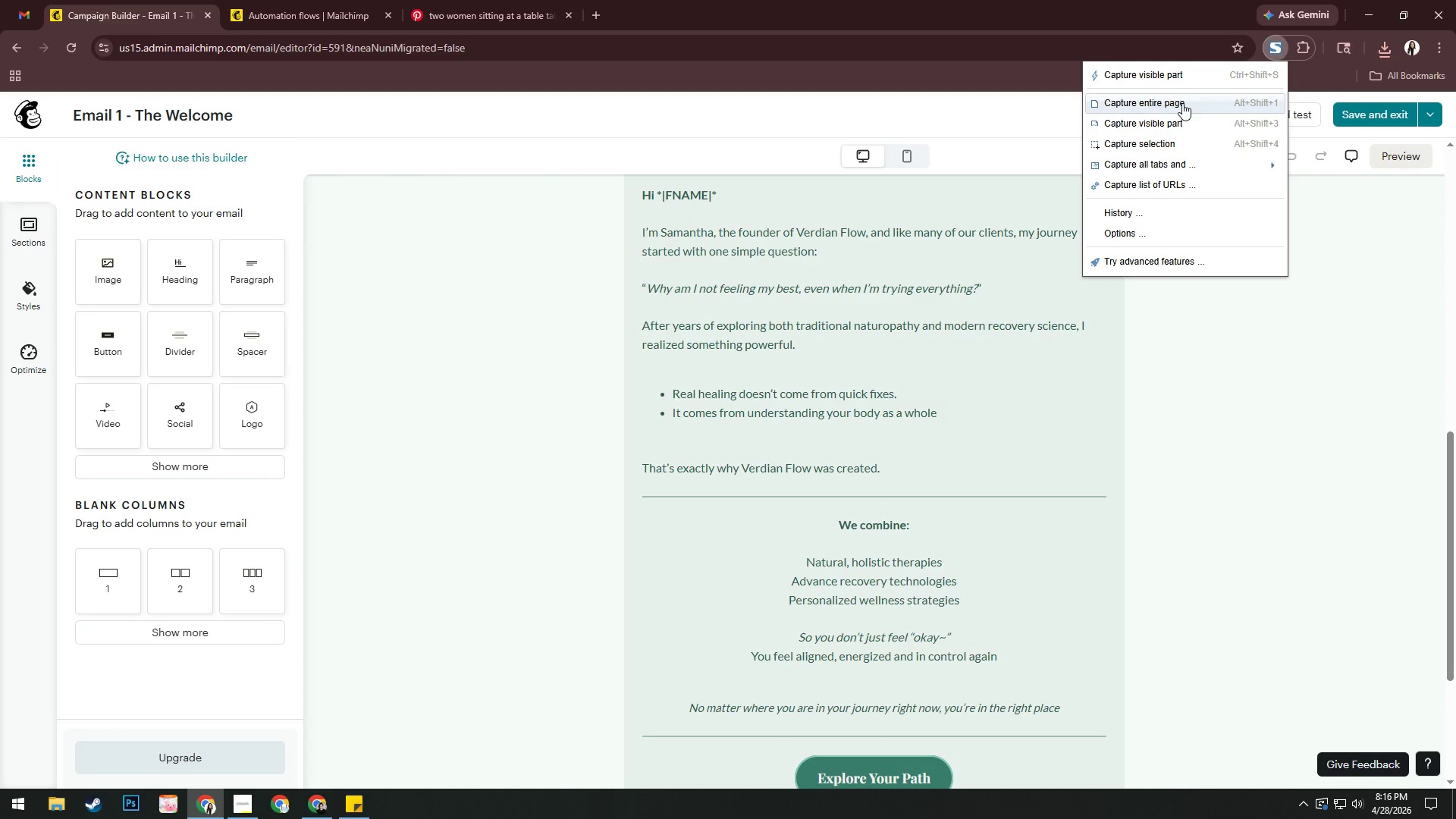 
left_click([1170, 73])
 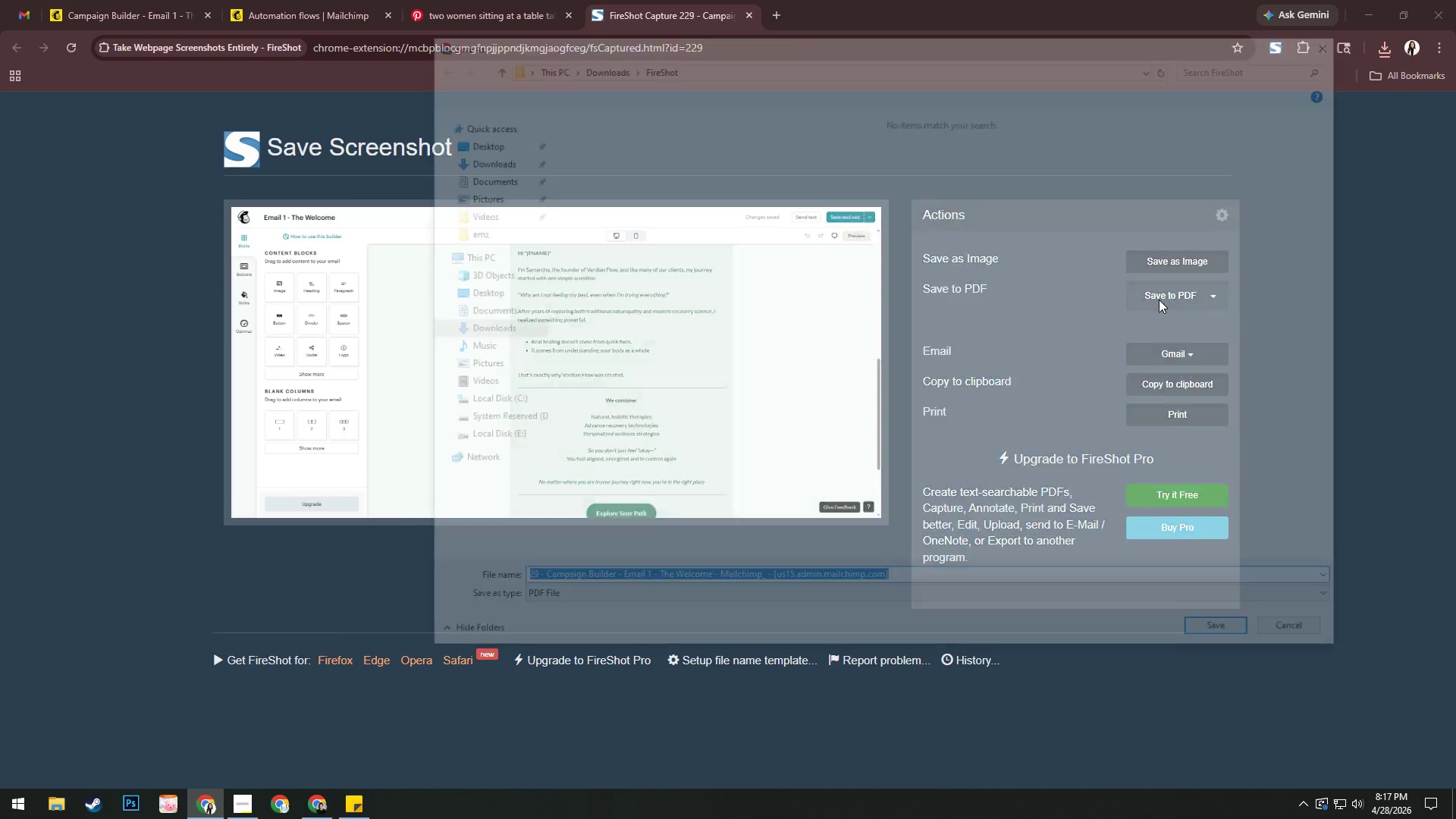 
left_click([479, 234])
 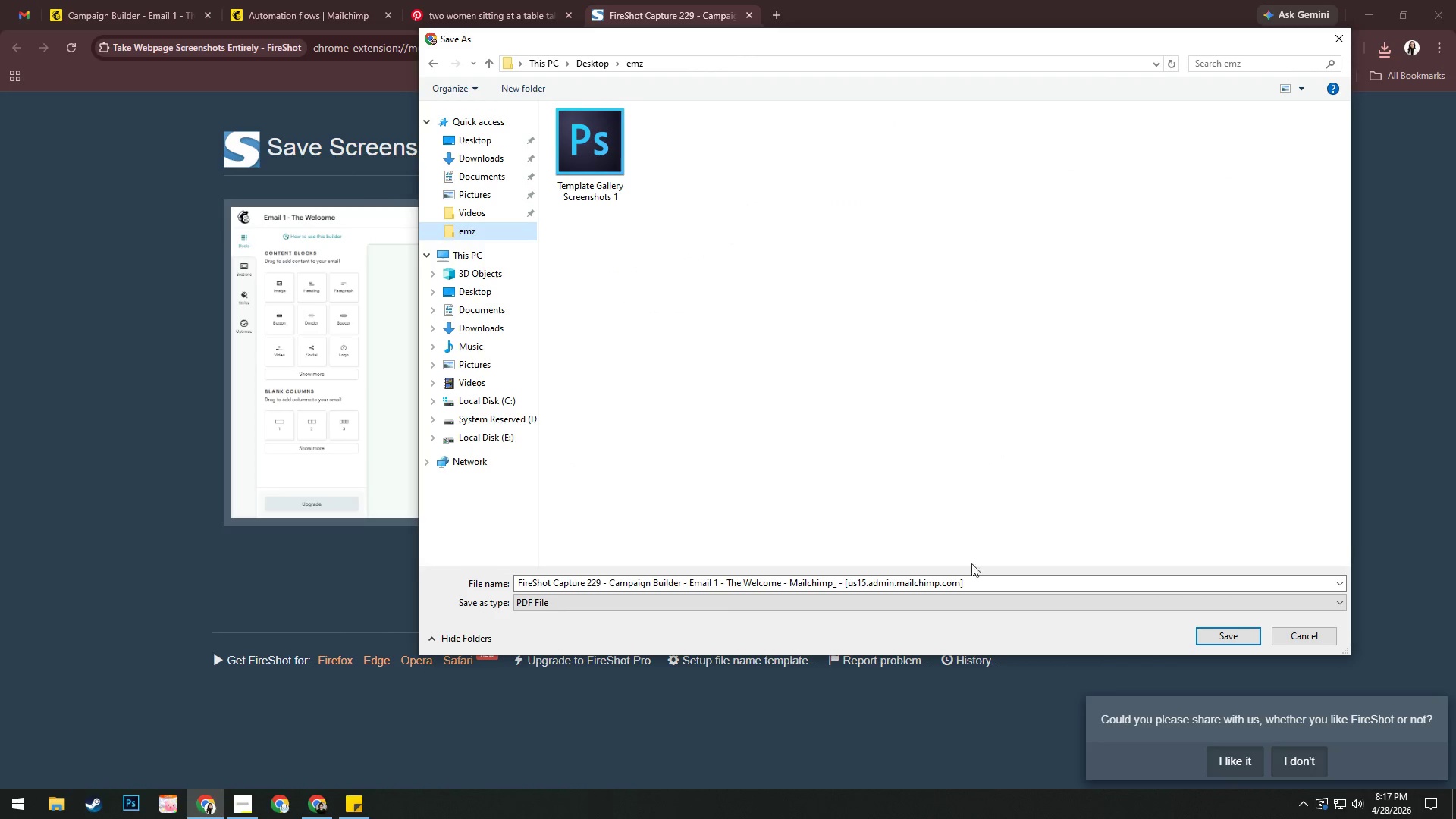 
left_click([984, 585])
 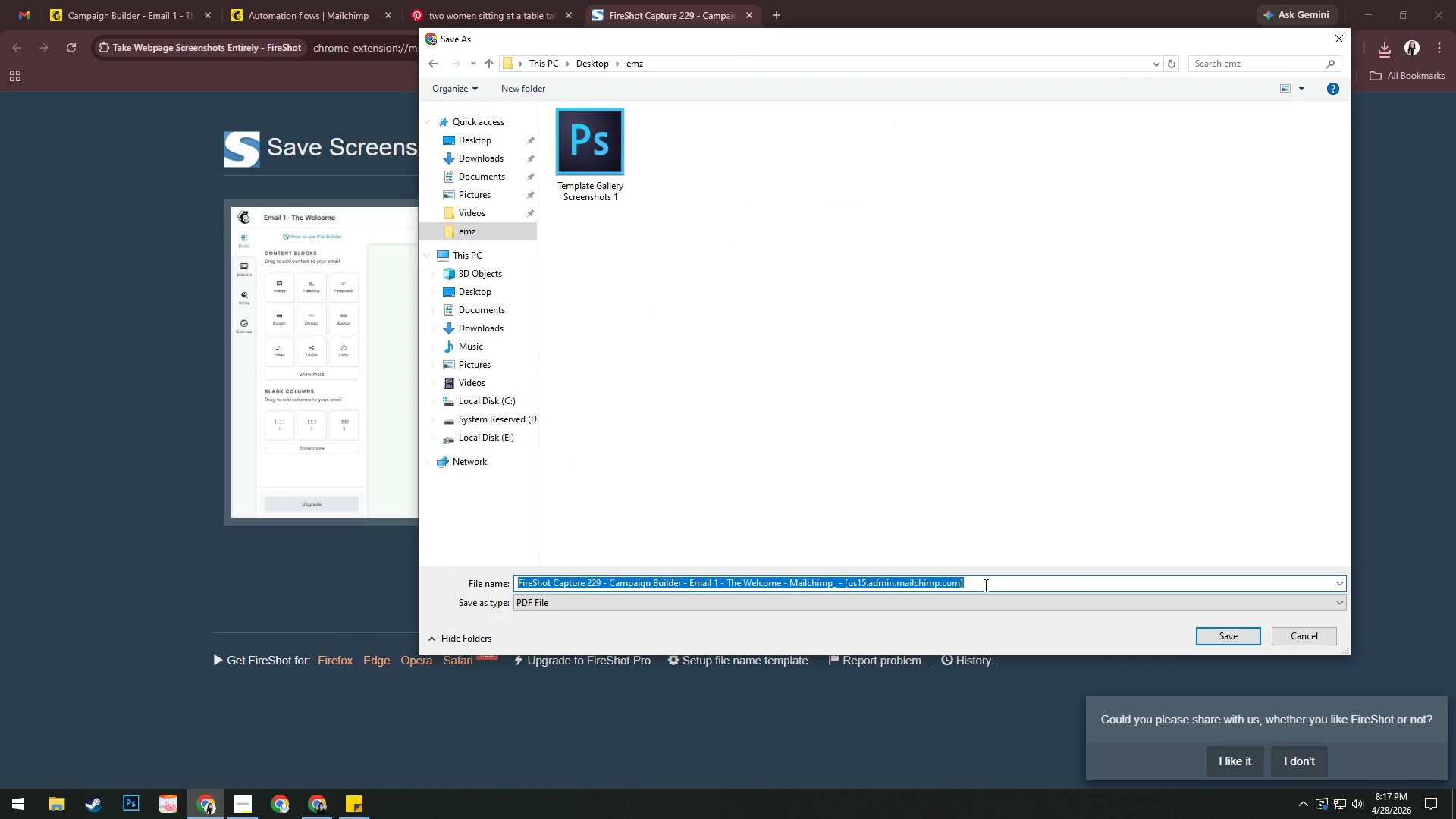 
key(Control+V)
 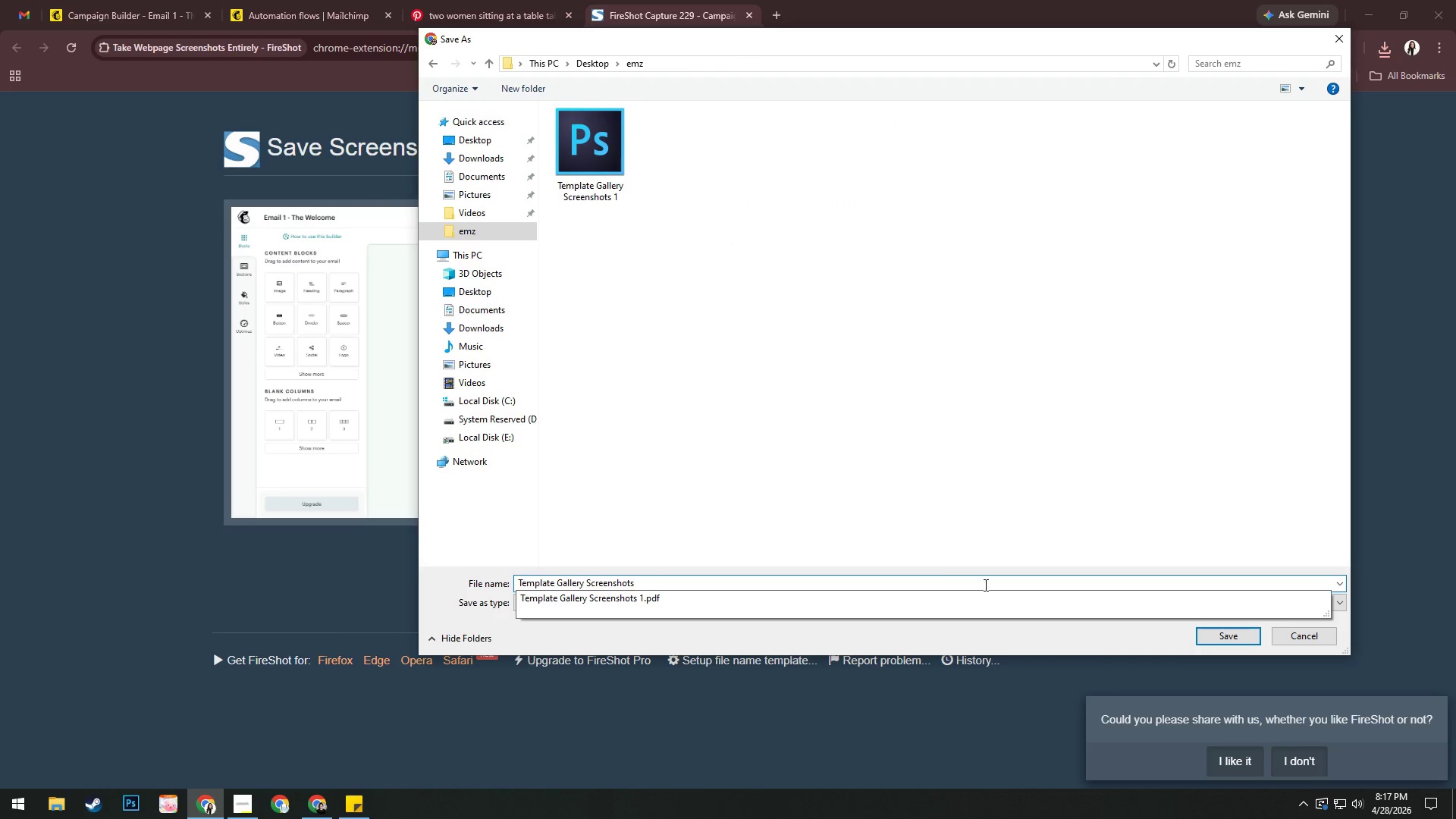 
key(Space)
 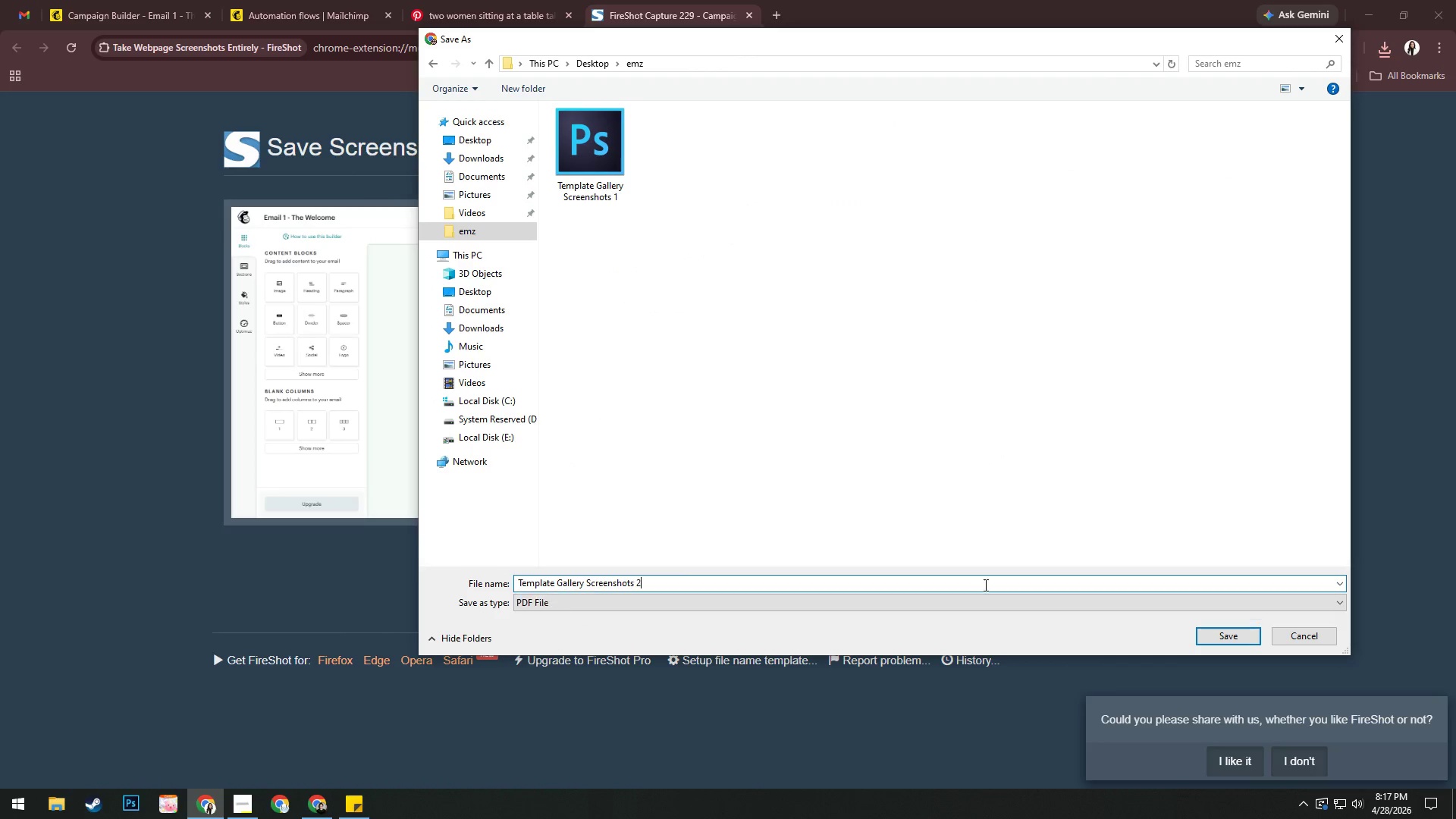 
key(Numpad2)
 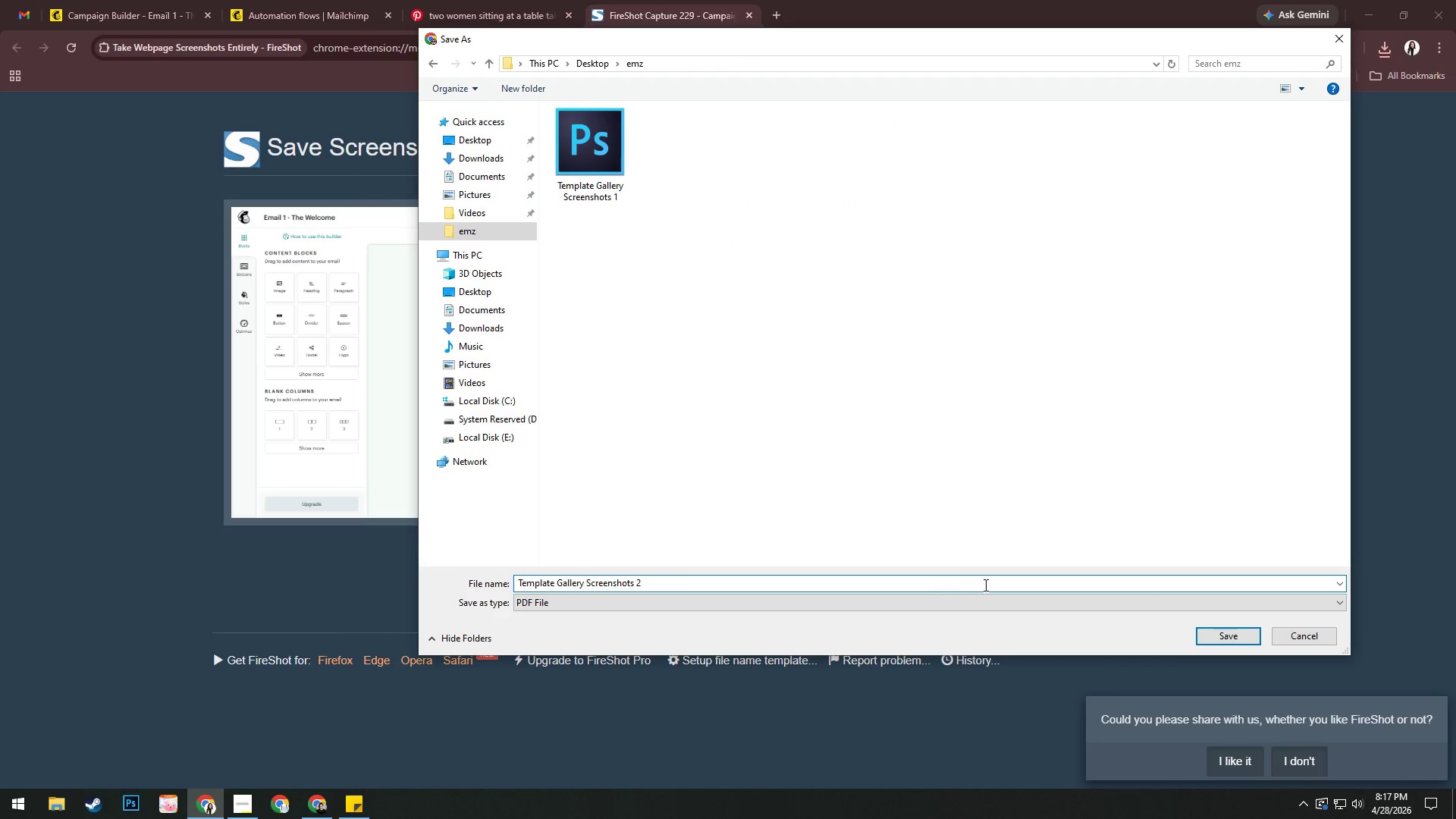 
key(Enter)
 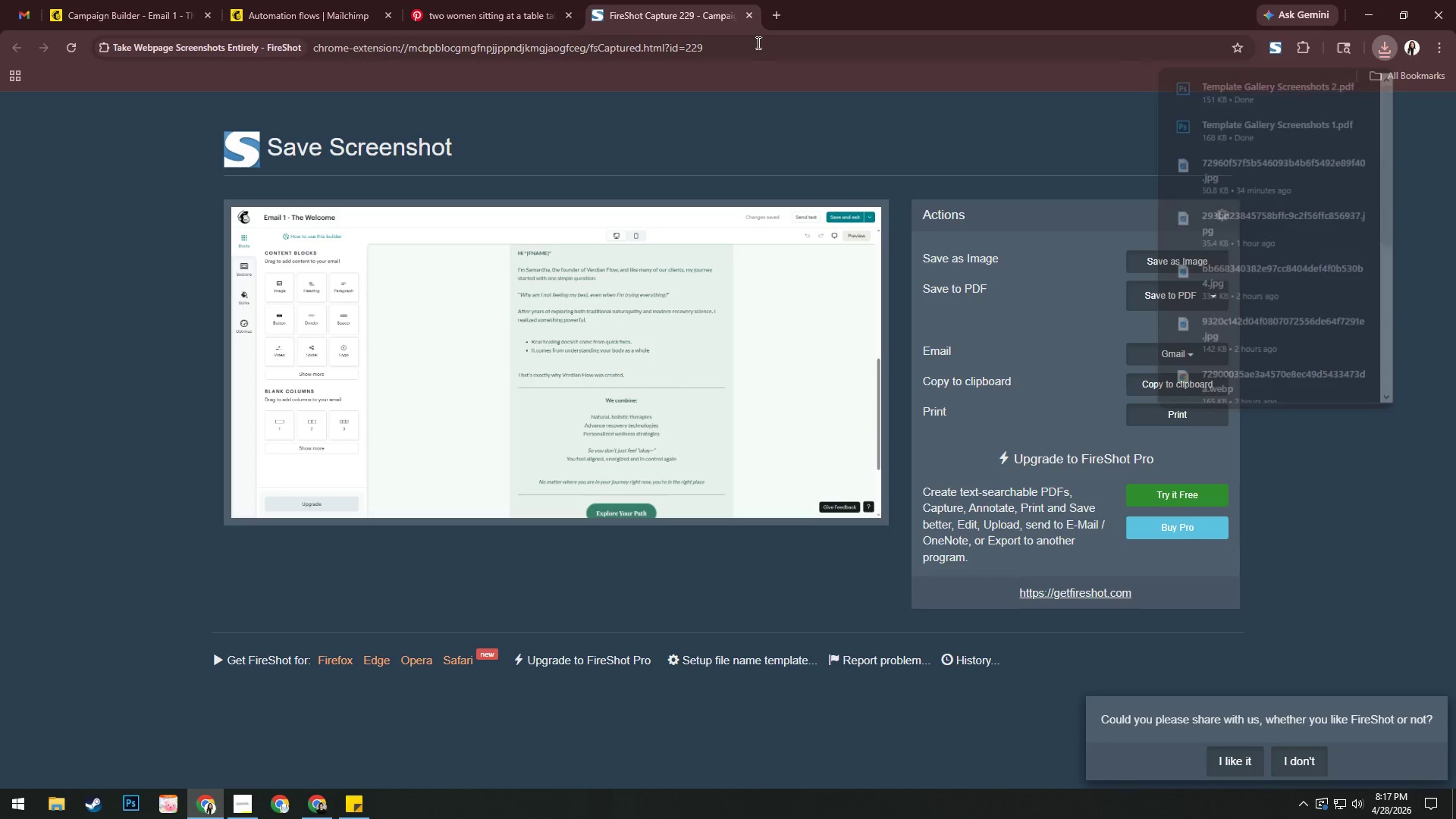 
wait(7.02)
 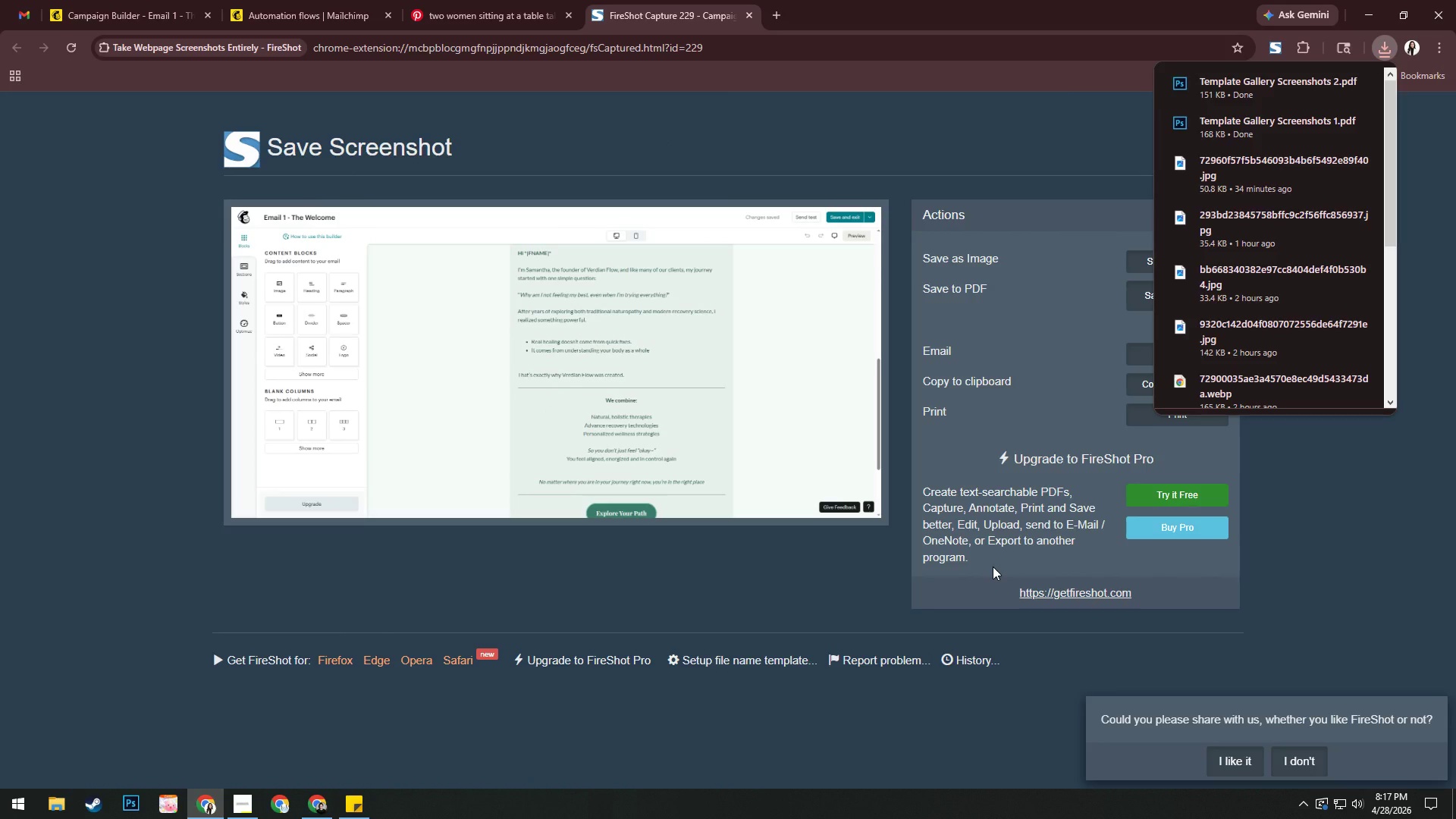 
scroll: coordinate [993, 329], scroll_direction: up, amount: 12.0
 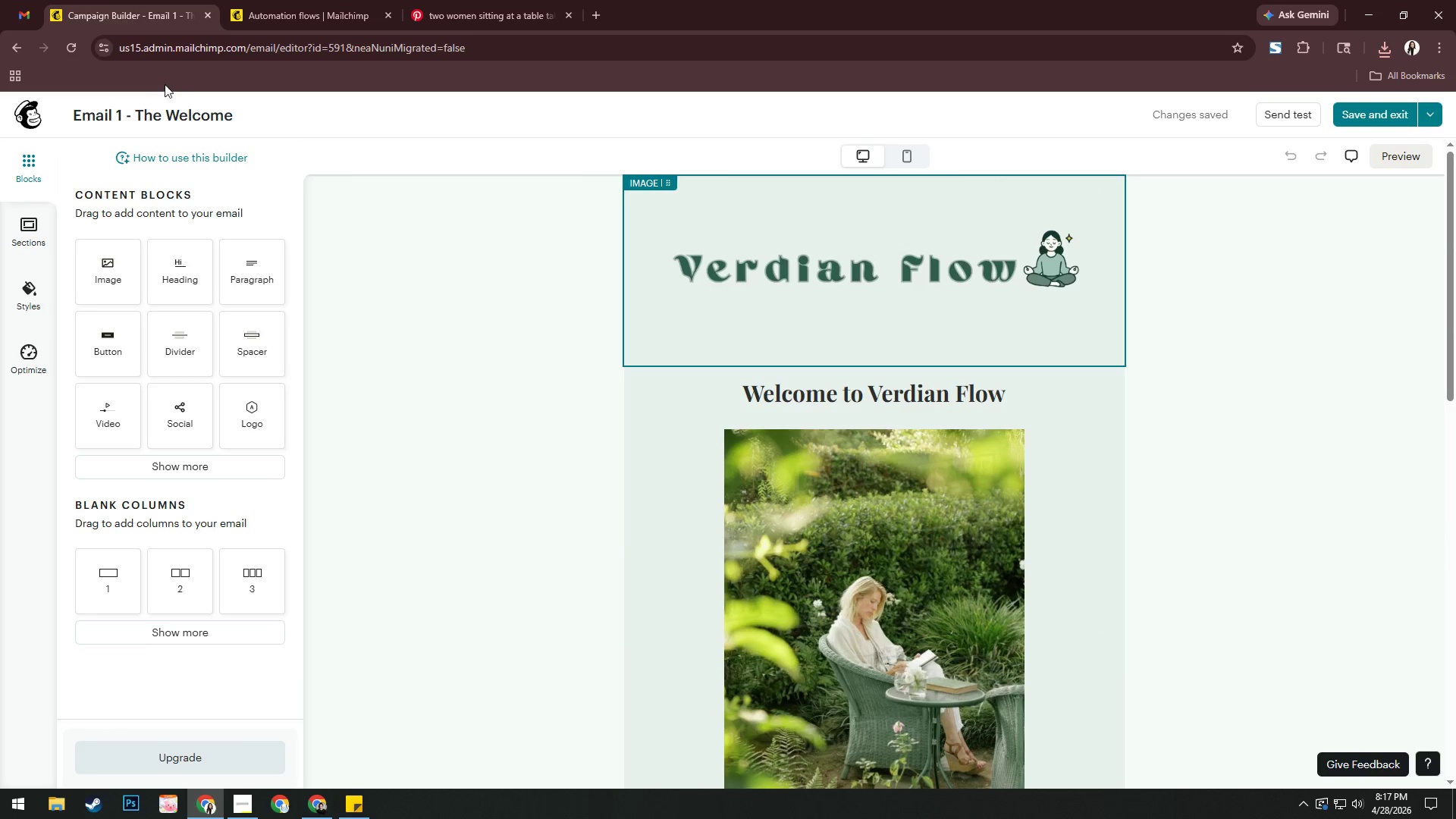 
left_click([444, 259])
 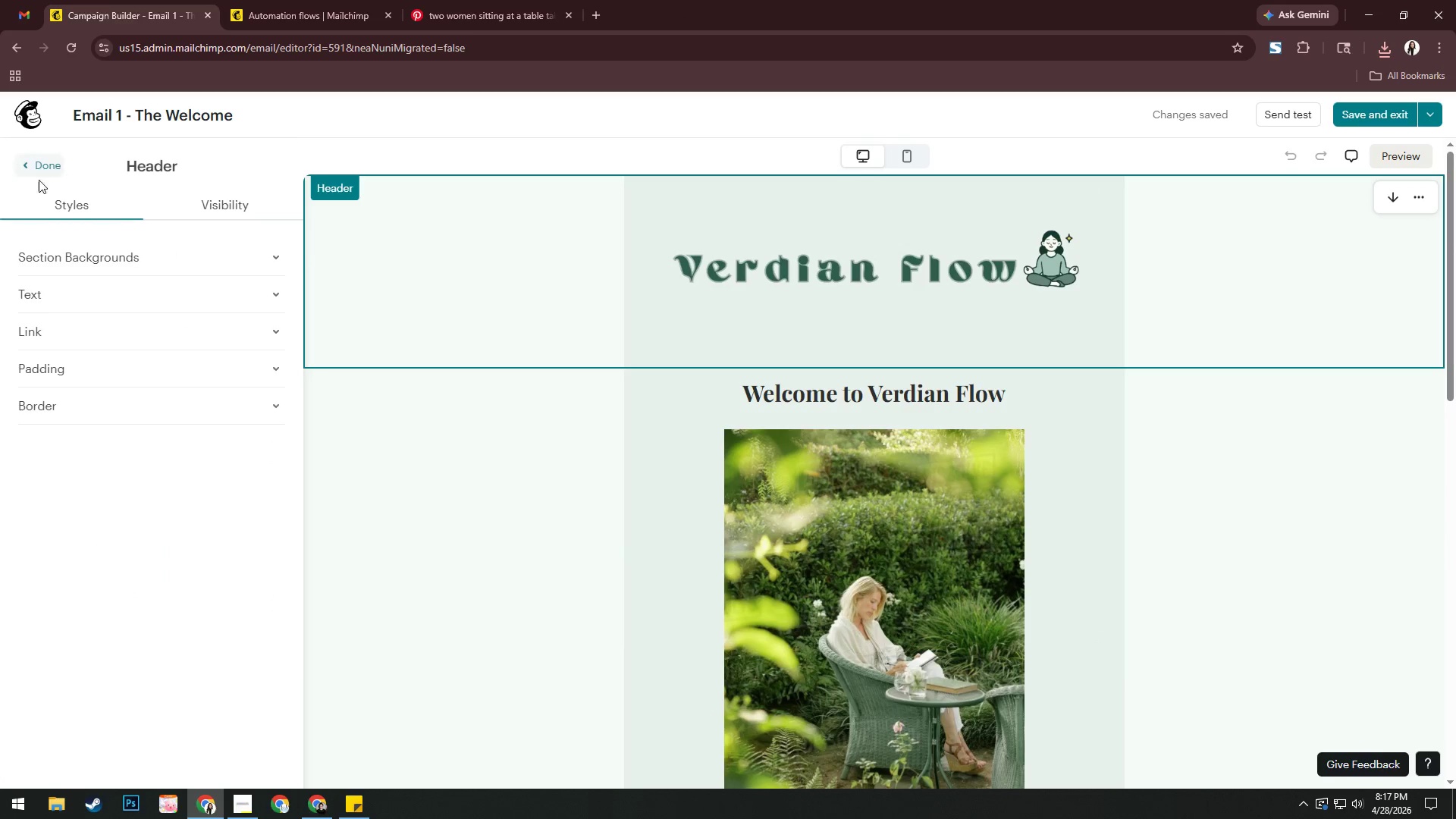 
left_click([21, 165])
 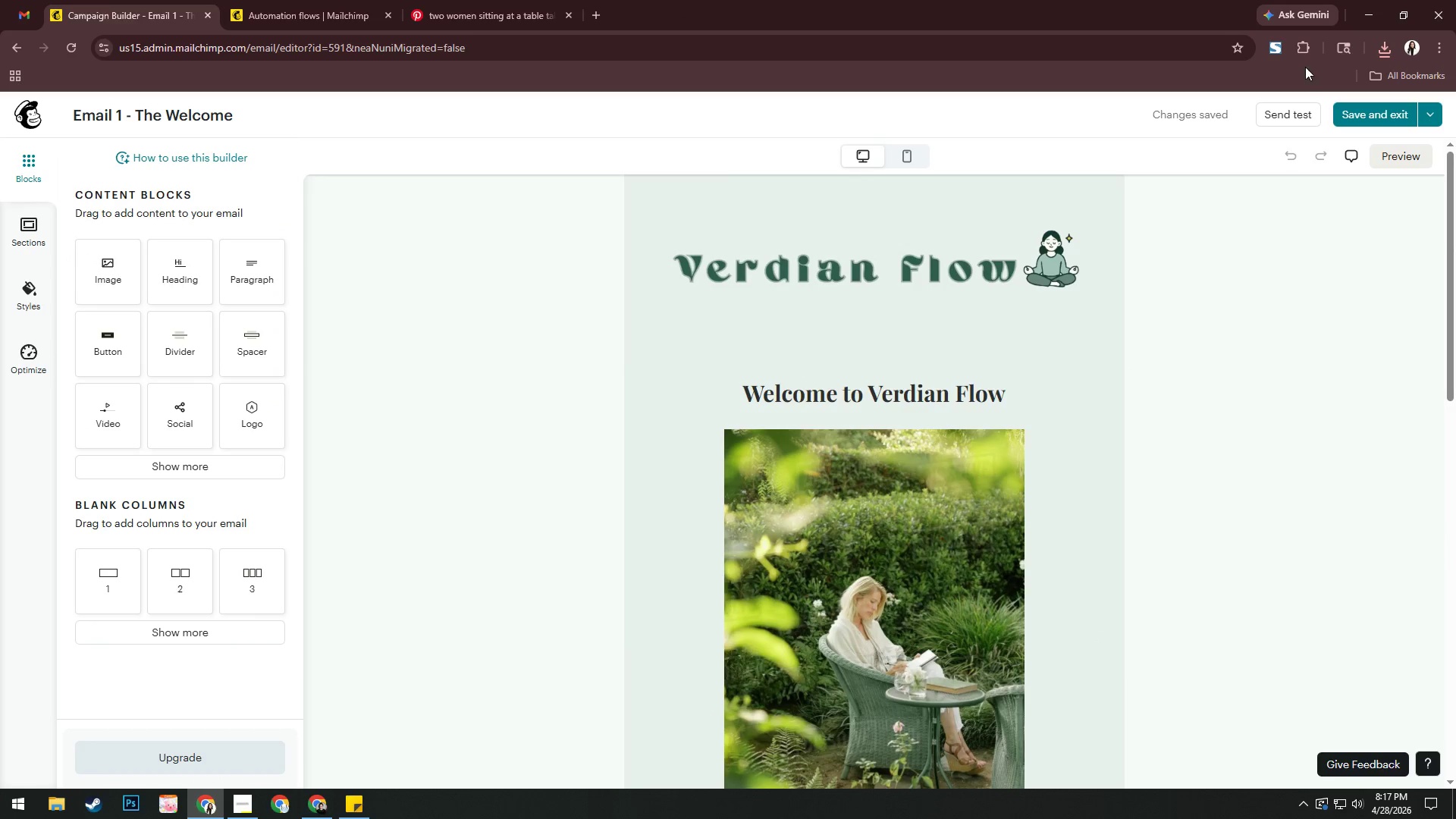 
left_click([1273, 54])
 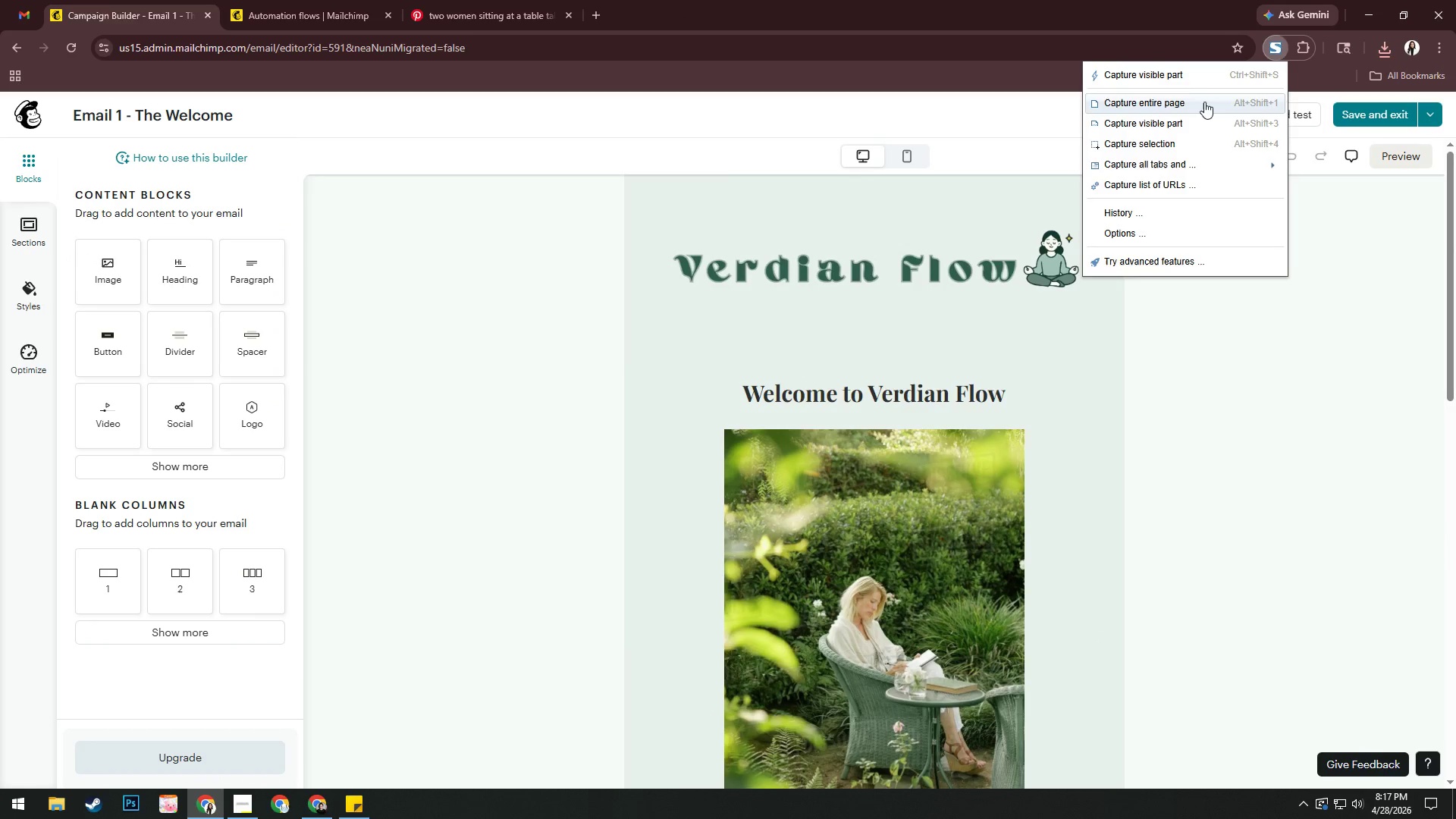 
left_click([1199, 105])
 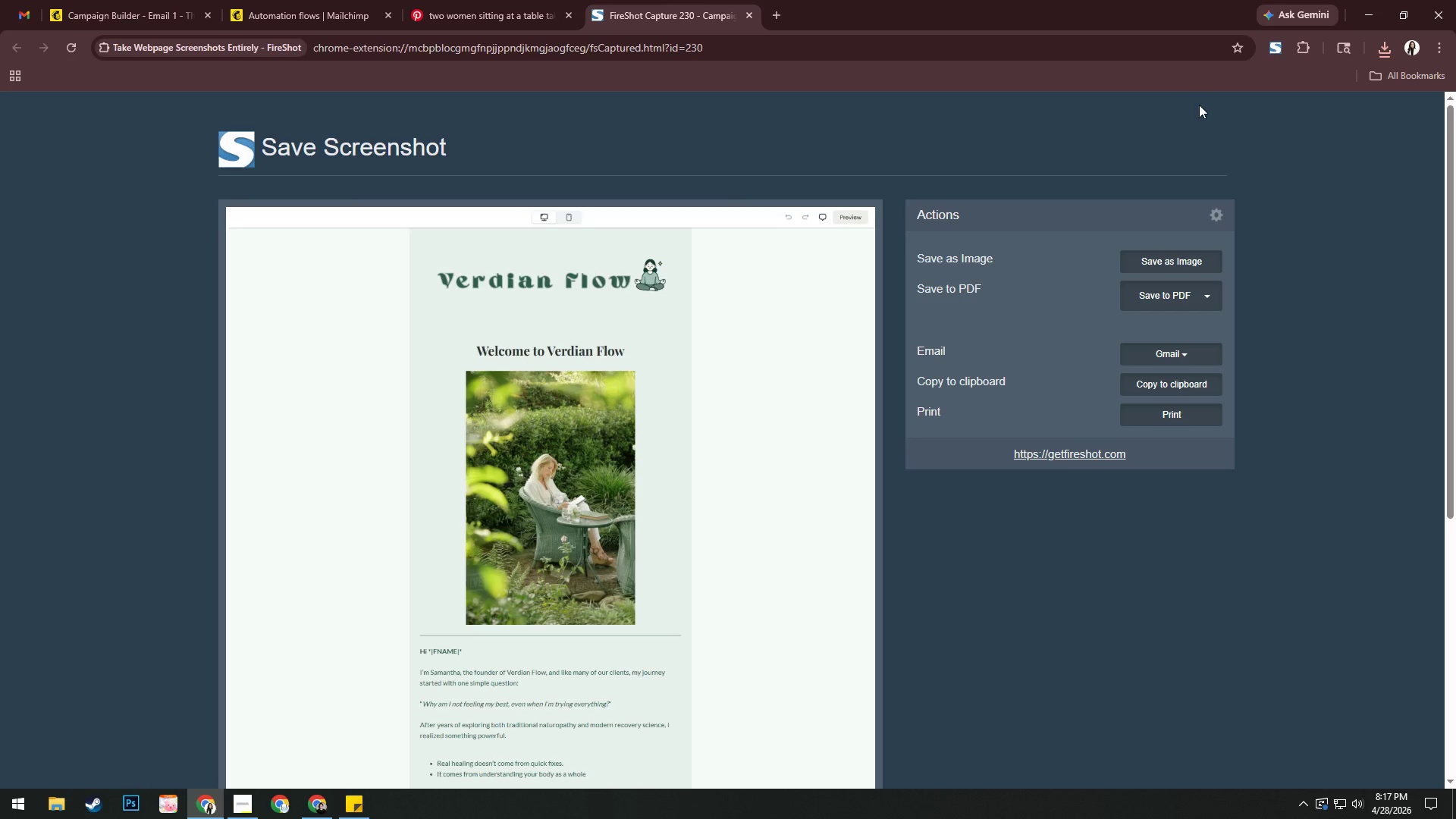 
wait(5.97)
 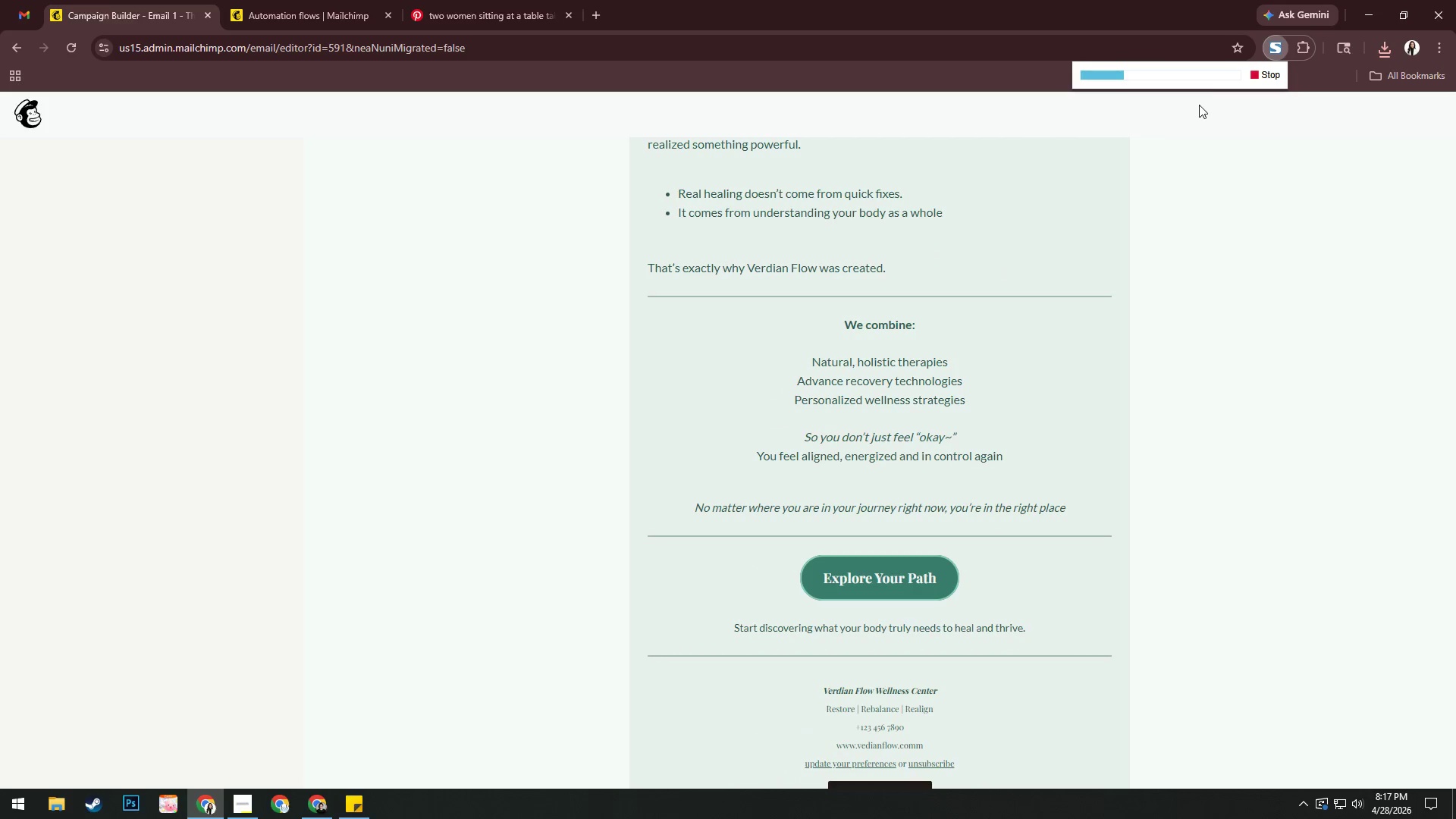 
left_click([1181, 289])
 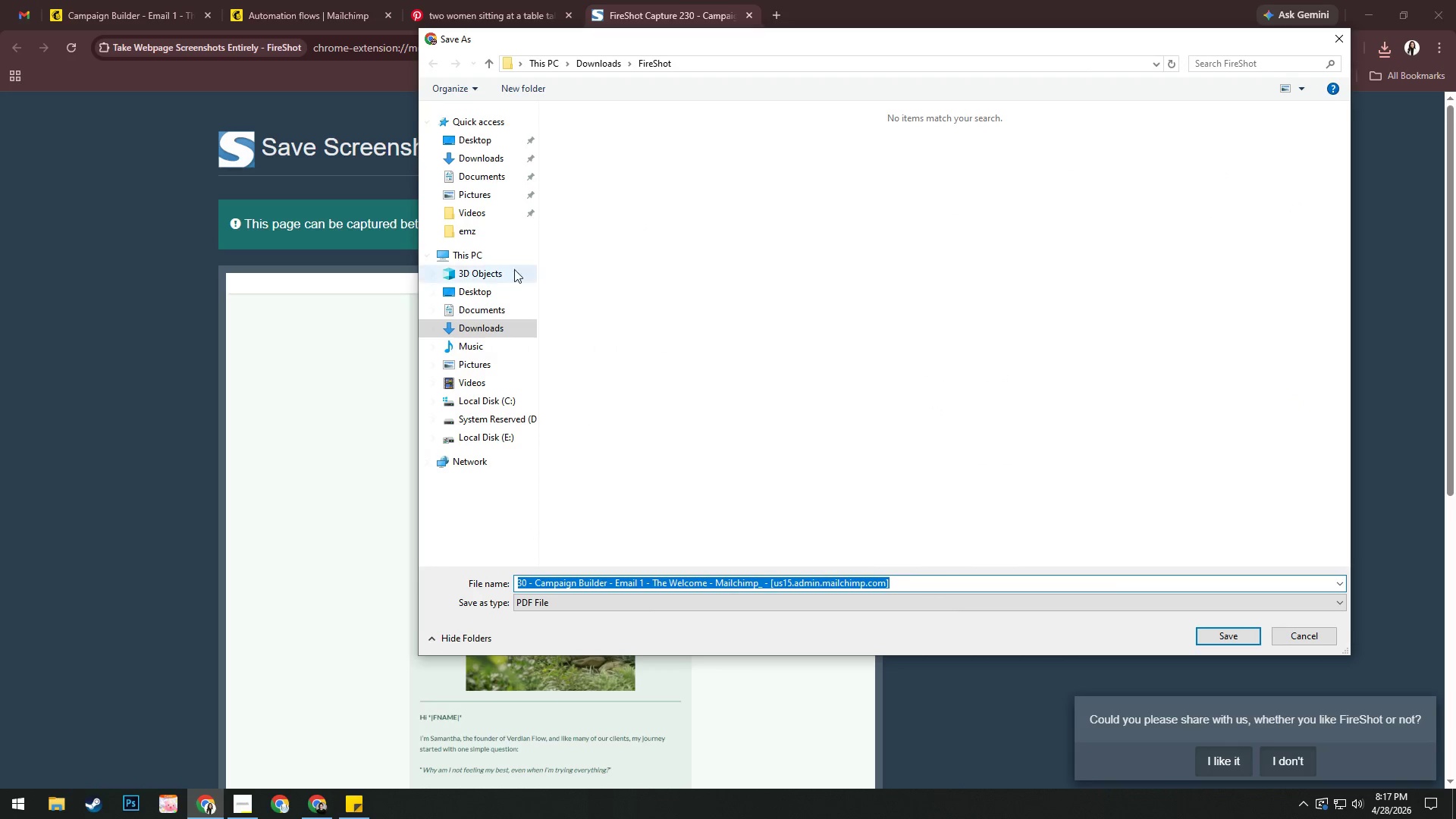 
left_click([508, 234])
 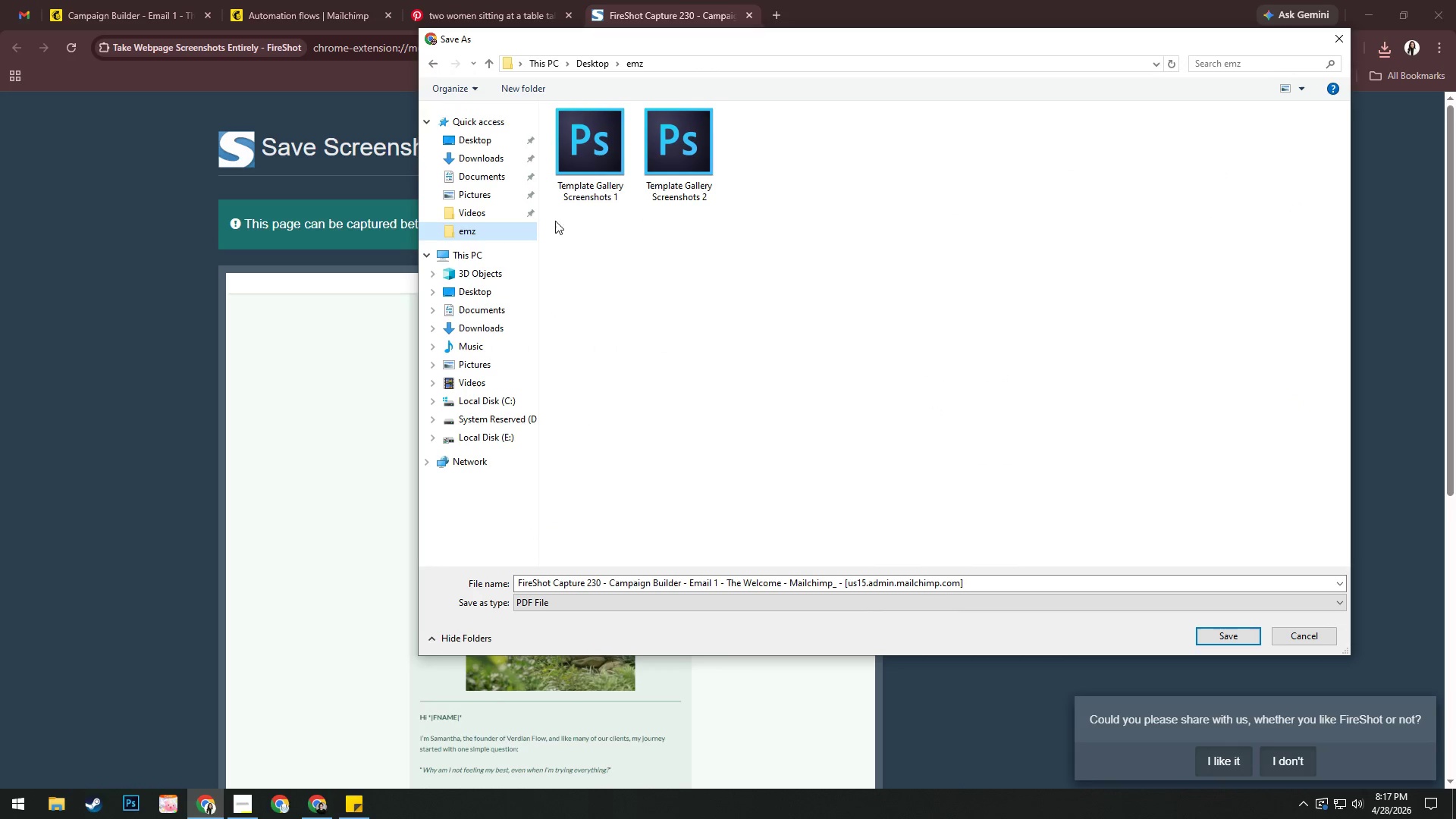 
left_click([588, 168])
 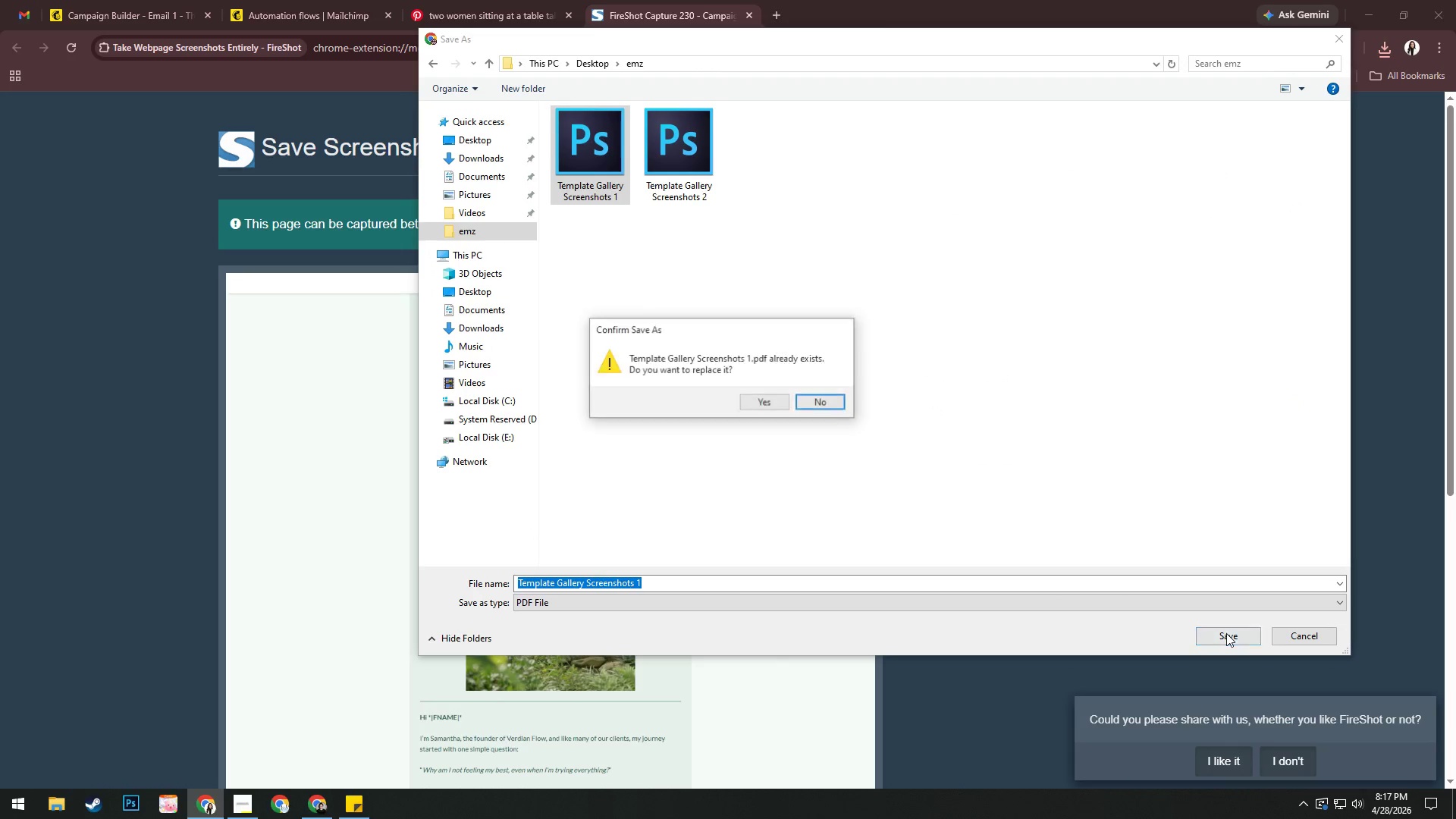 
left_click([767, 399])
 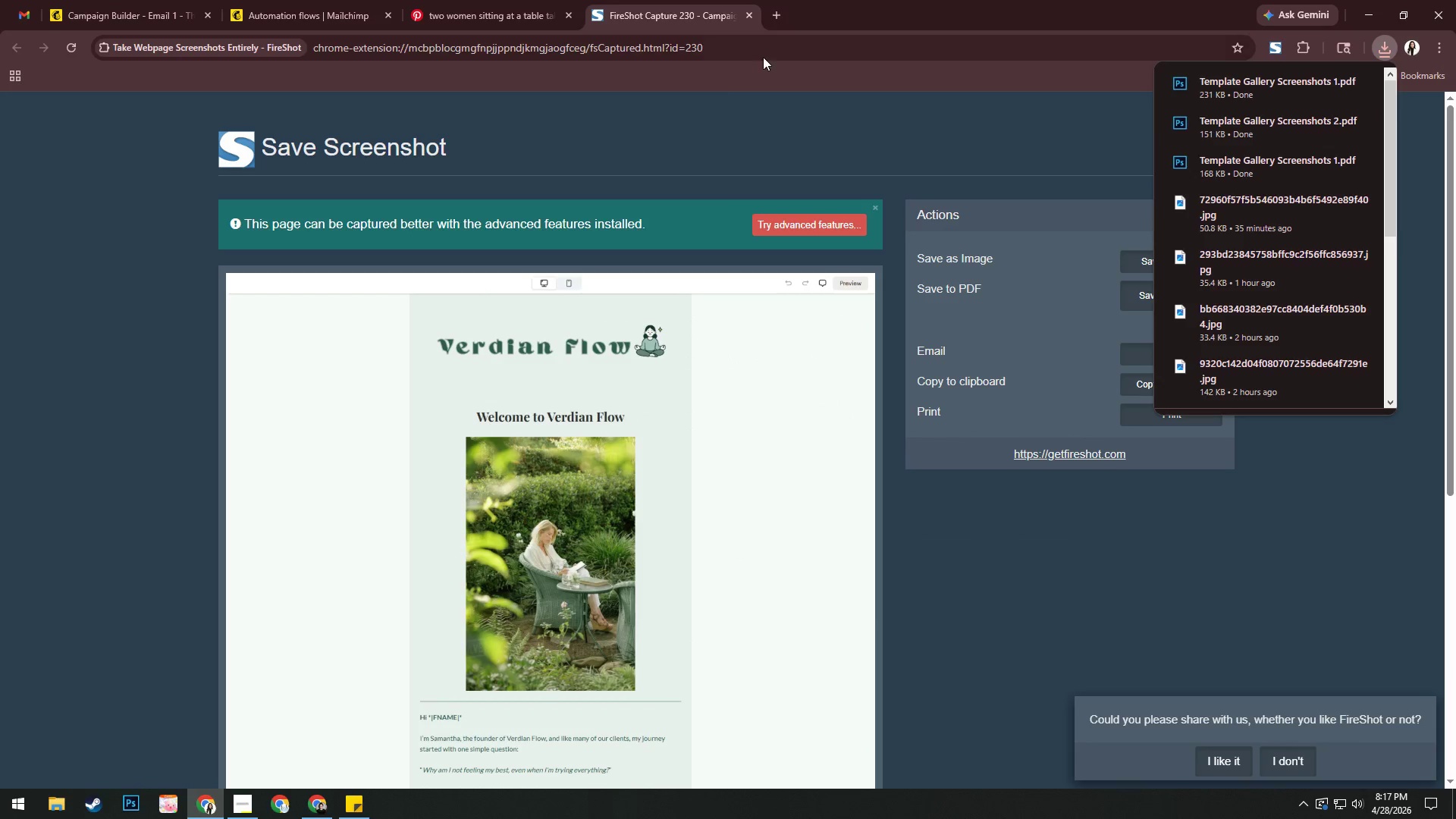 
left_click([746, 11])
 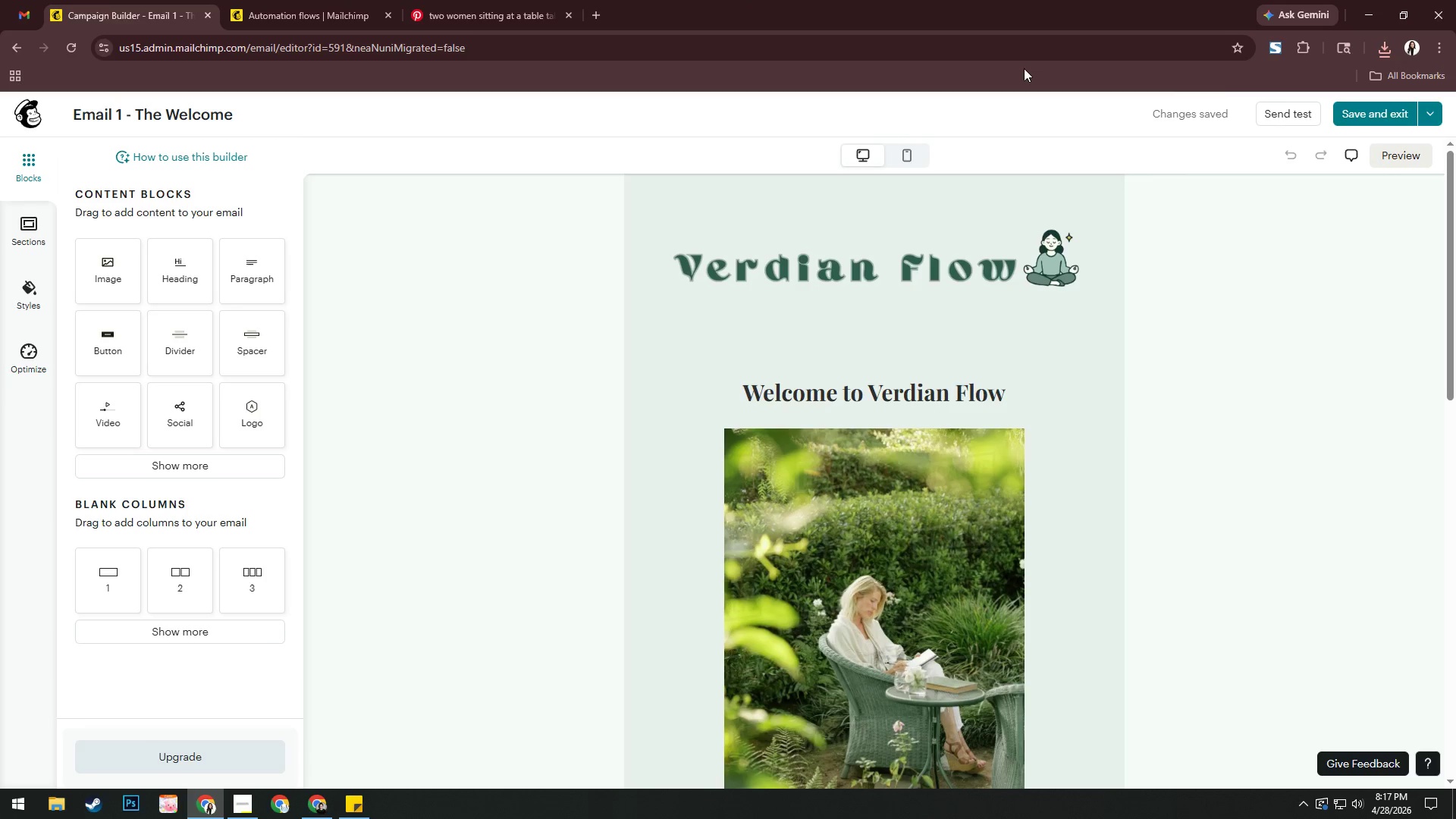 
left_click([1388, 110])
 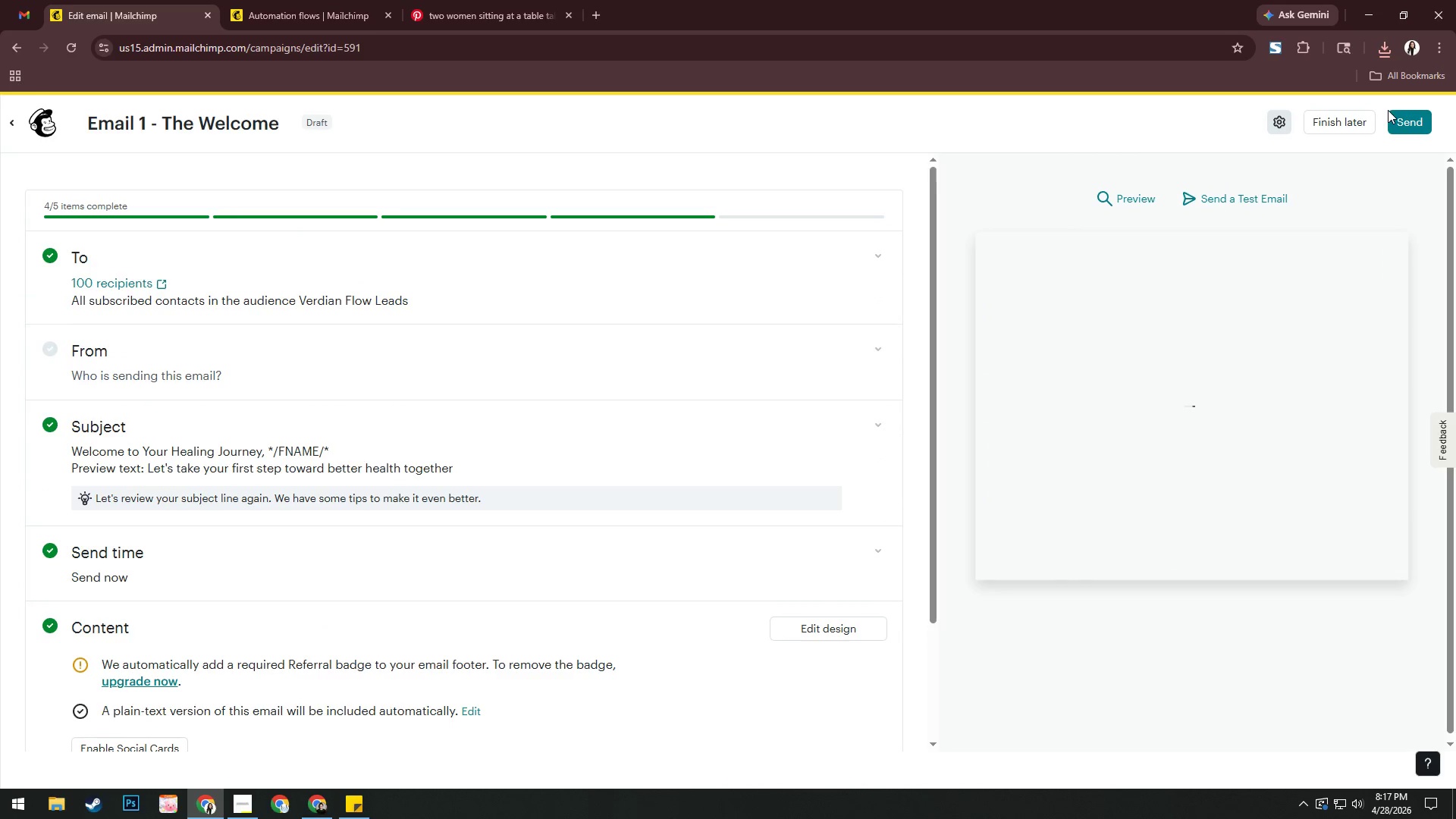 
left_click([1354, 118])
 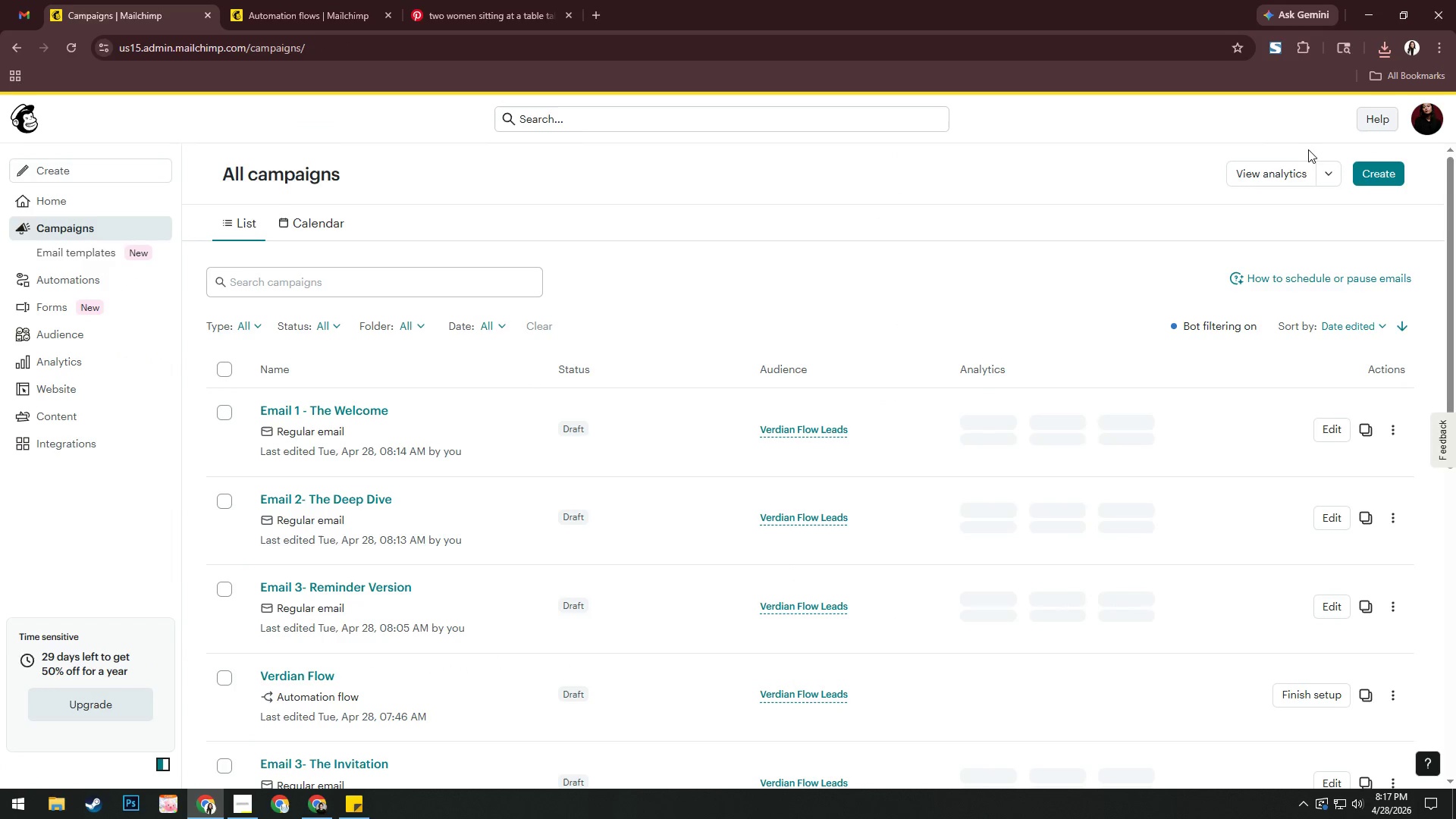 
scroll: coordinate [1041, 368], scroll_direction: down, amount: 2.0
 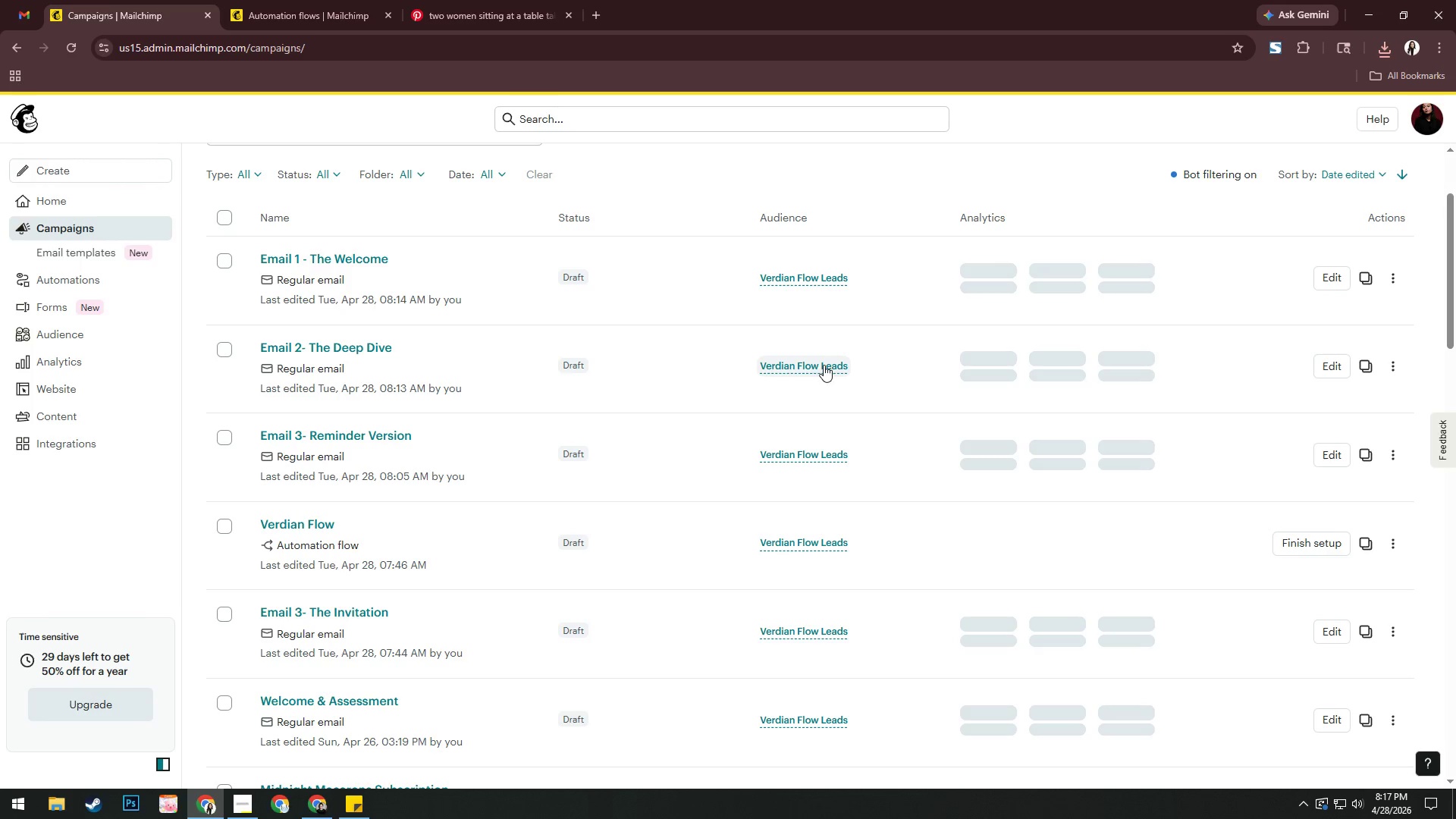 
left_click([369, 349])
 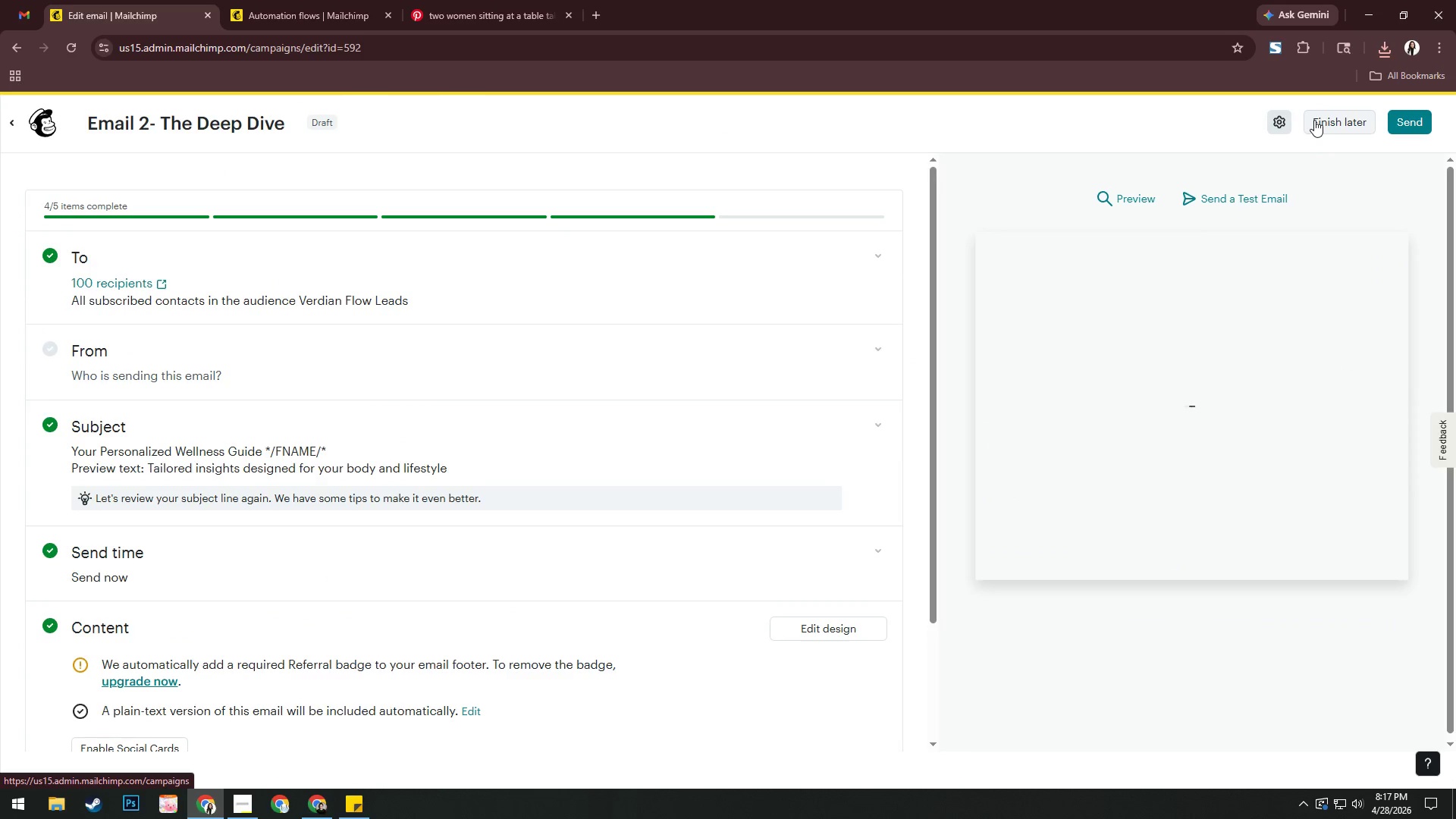 
left_click([1207, 382])
 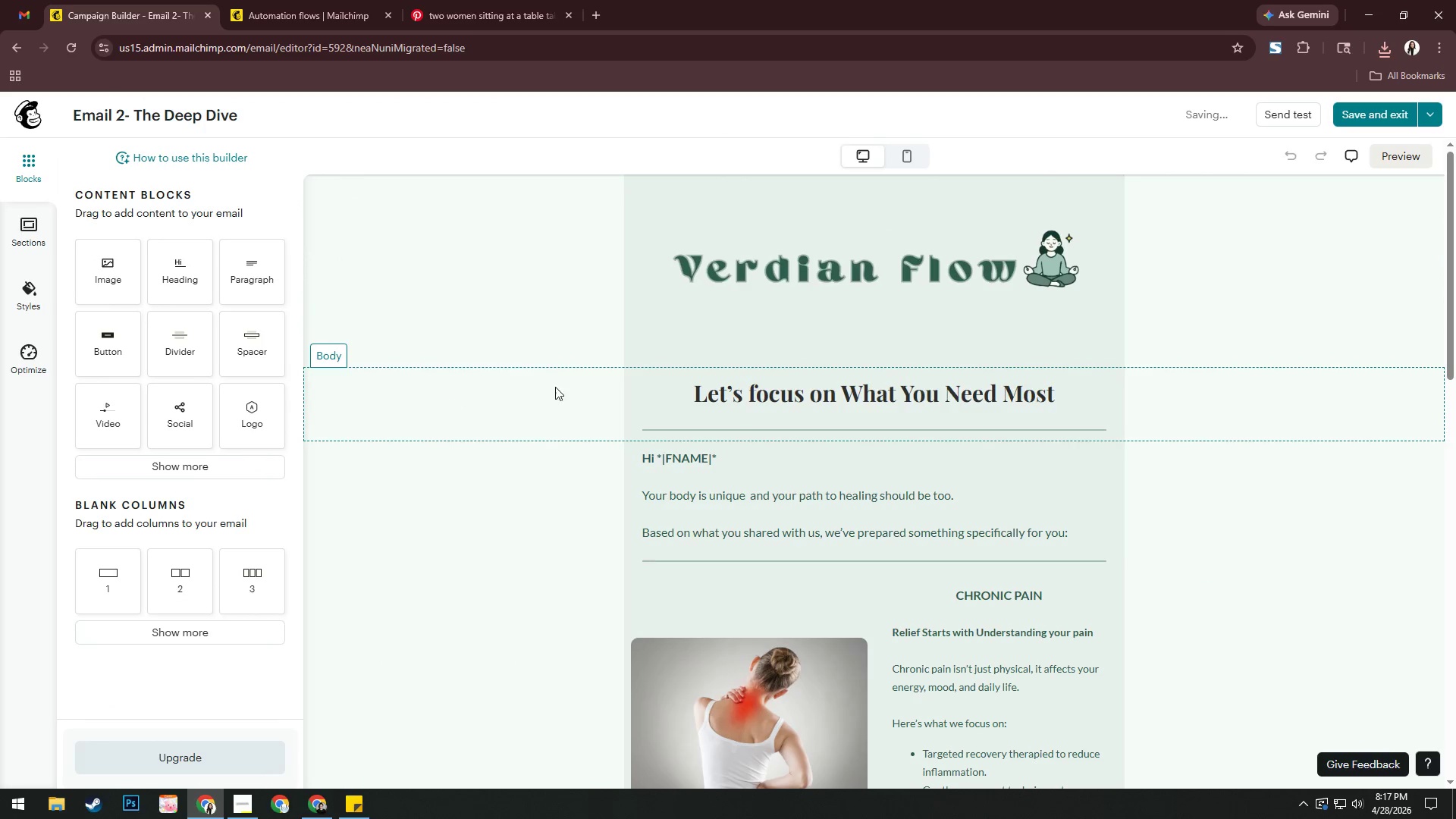 
left_click([529, 273])
 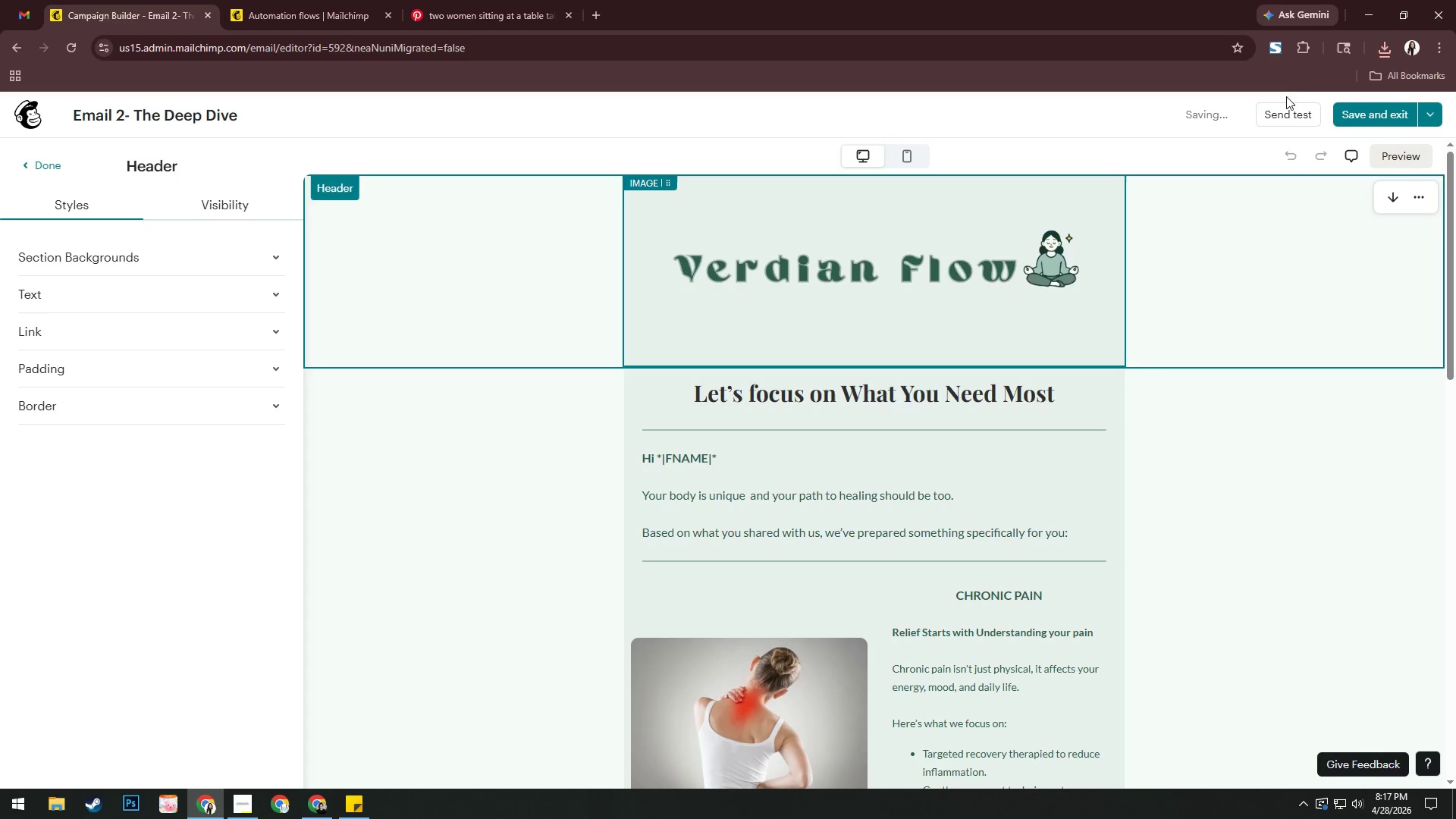 
left_click([1269, 52])
 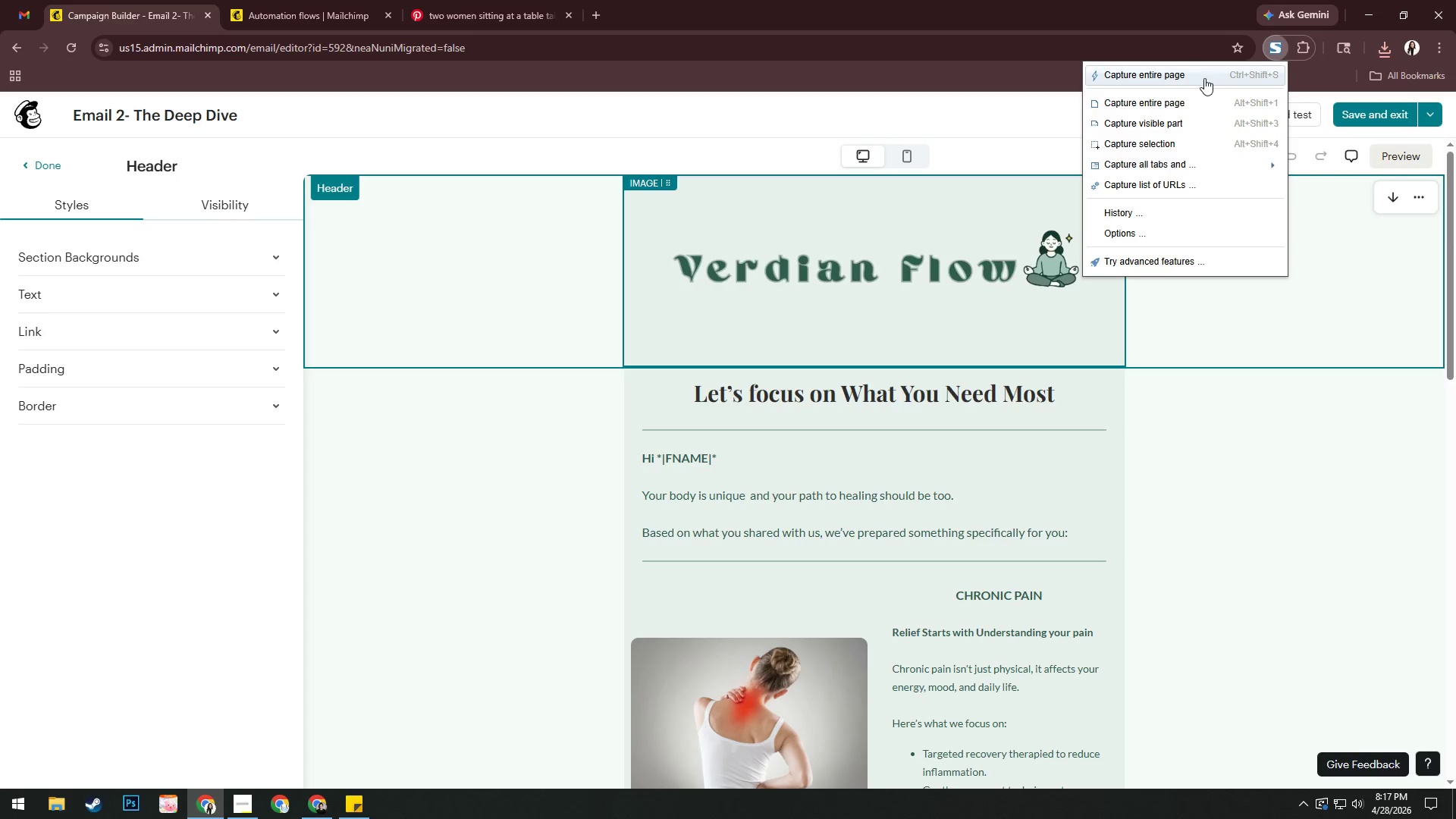 
left_click([1203, 73])
 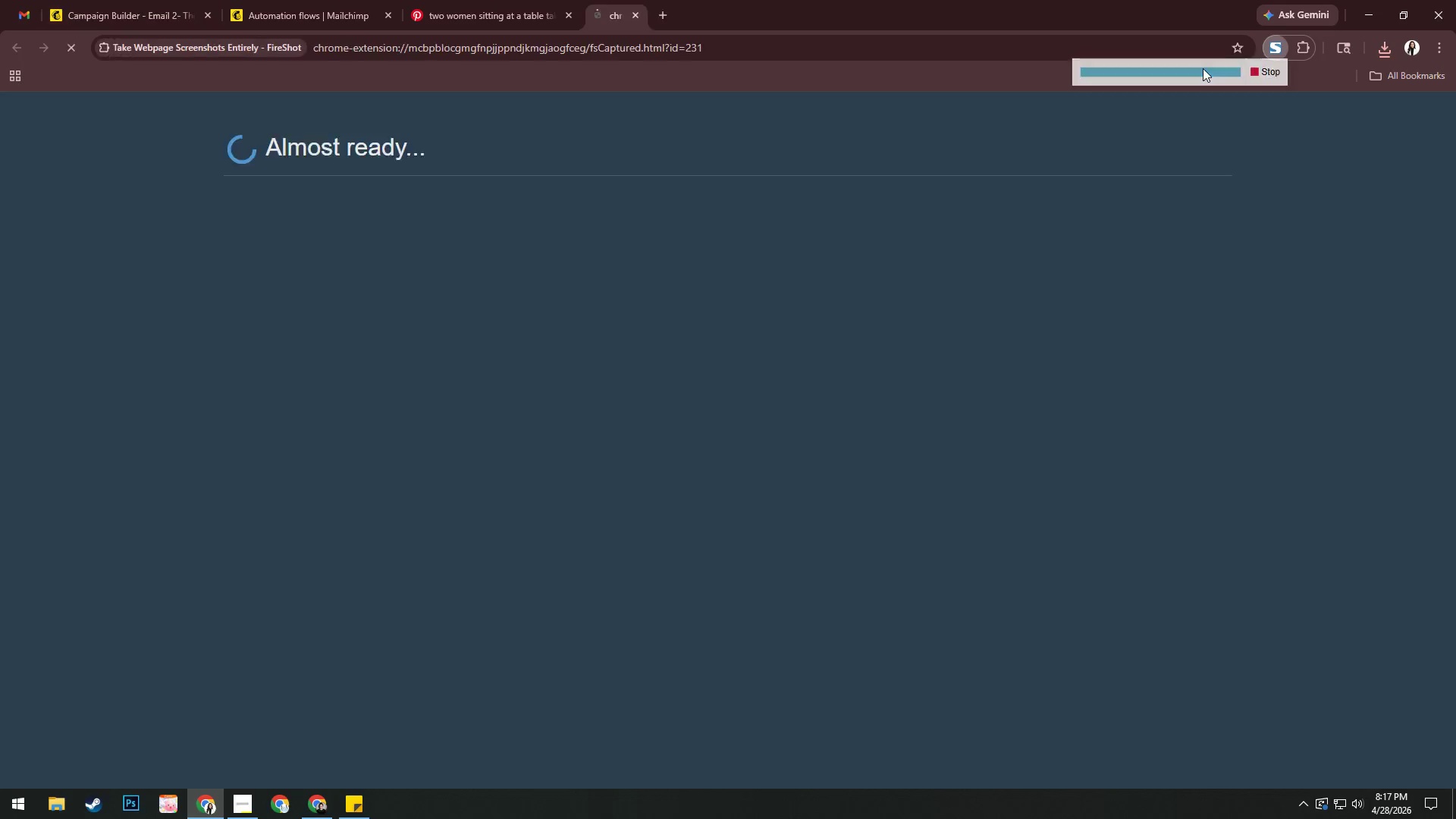 
left_click([1195, 293])
 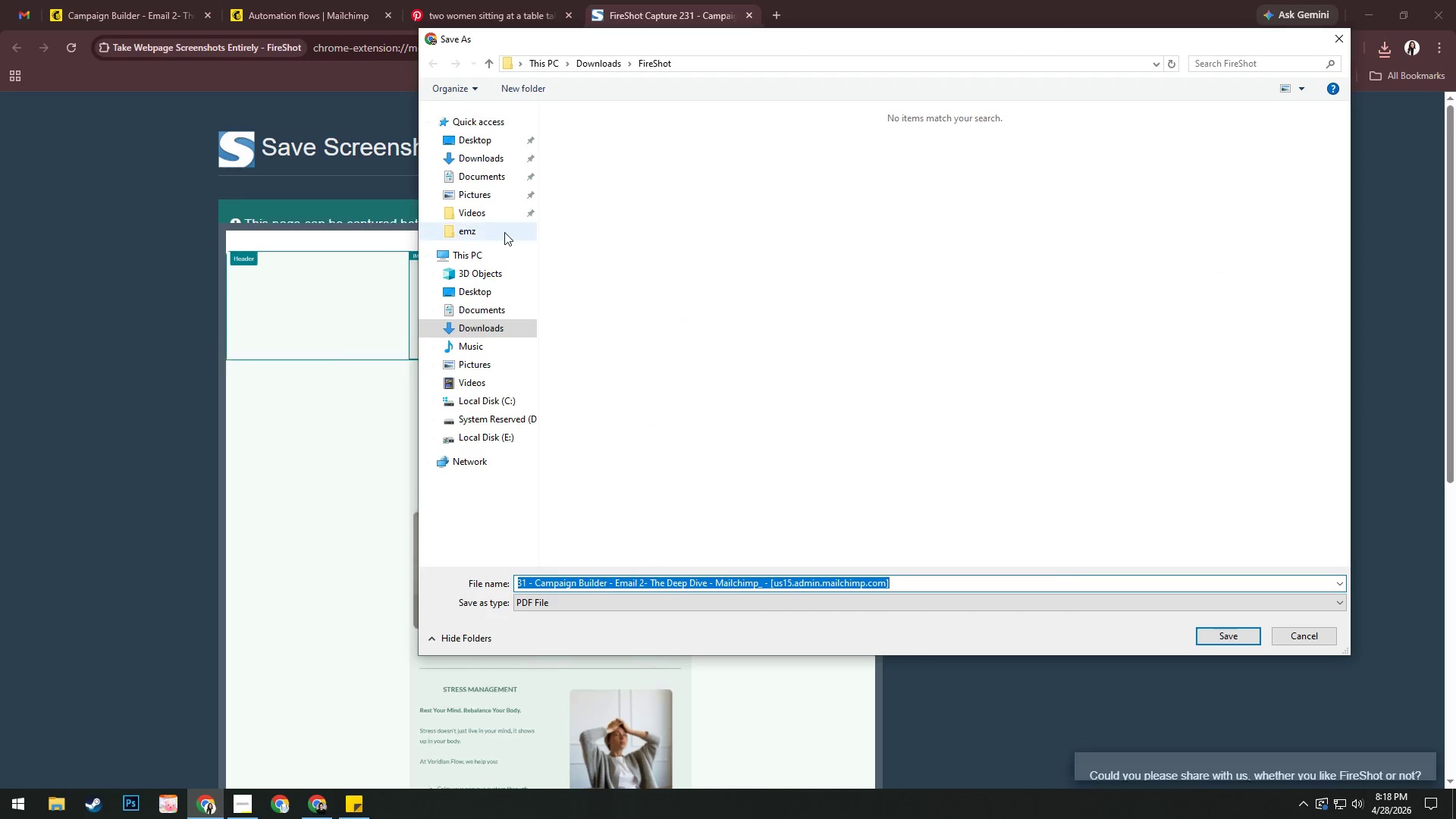 
left_click([500, 234])
 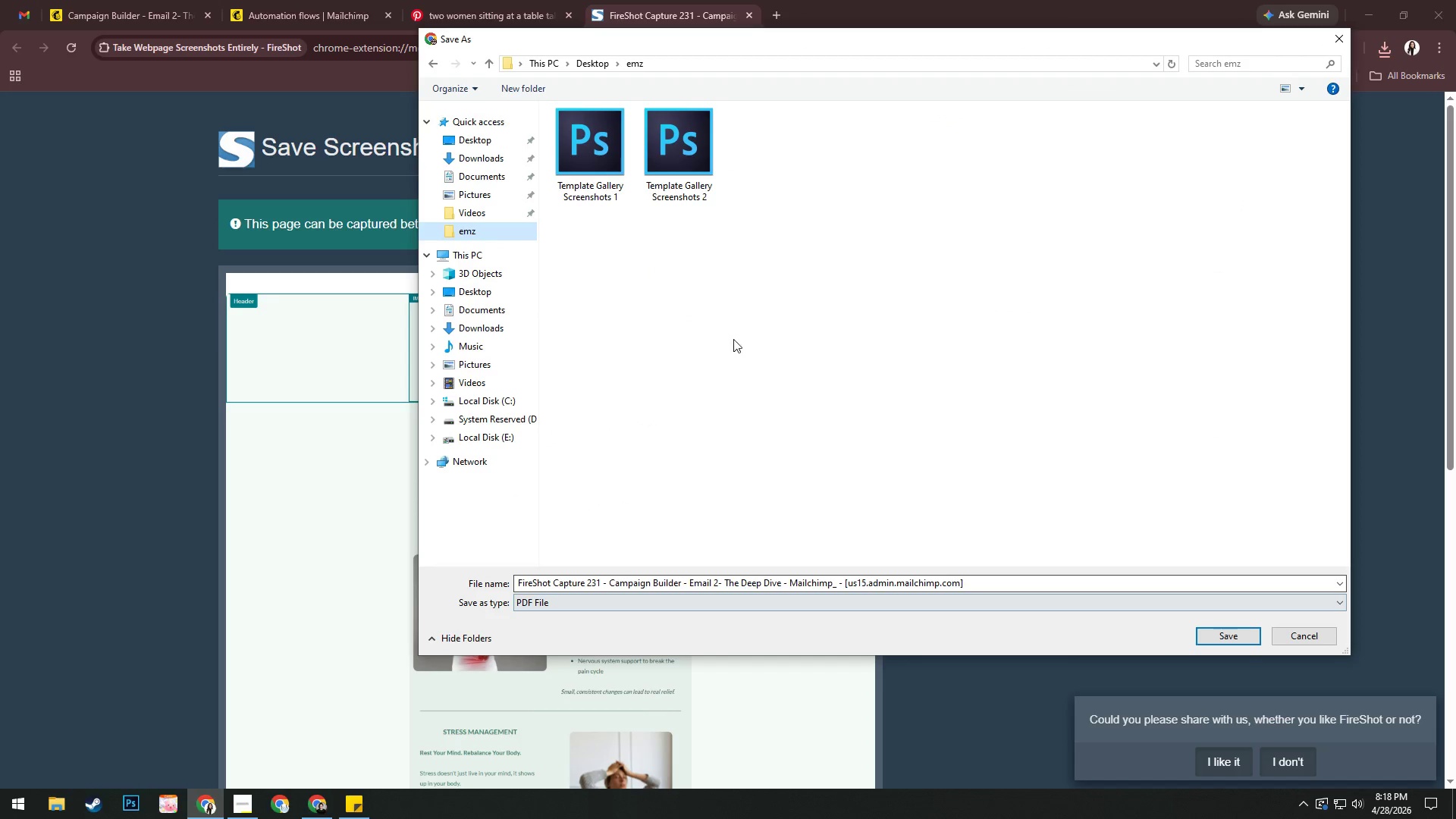 
left_click([686, 150])
 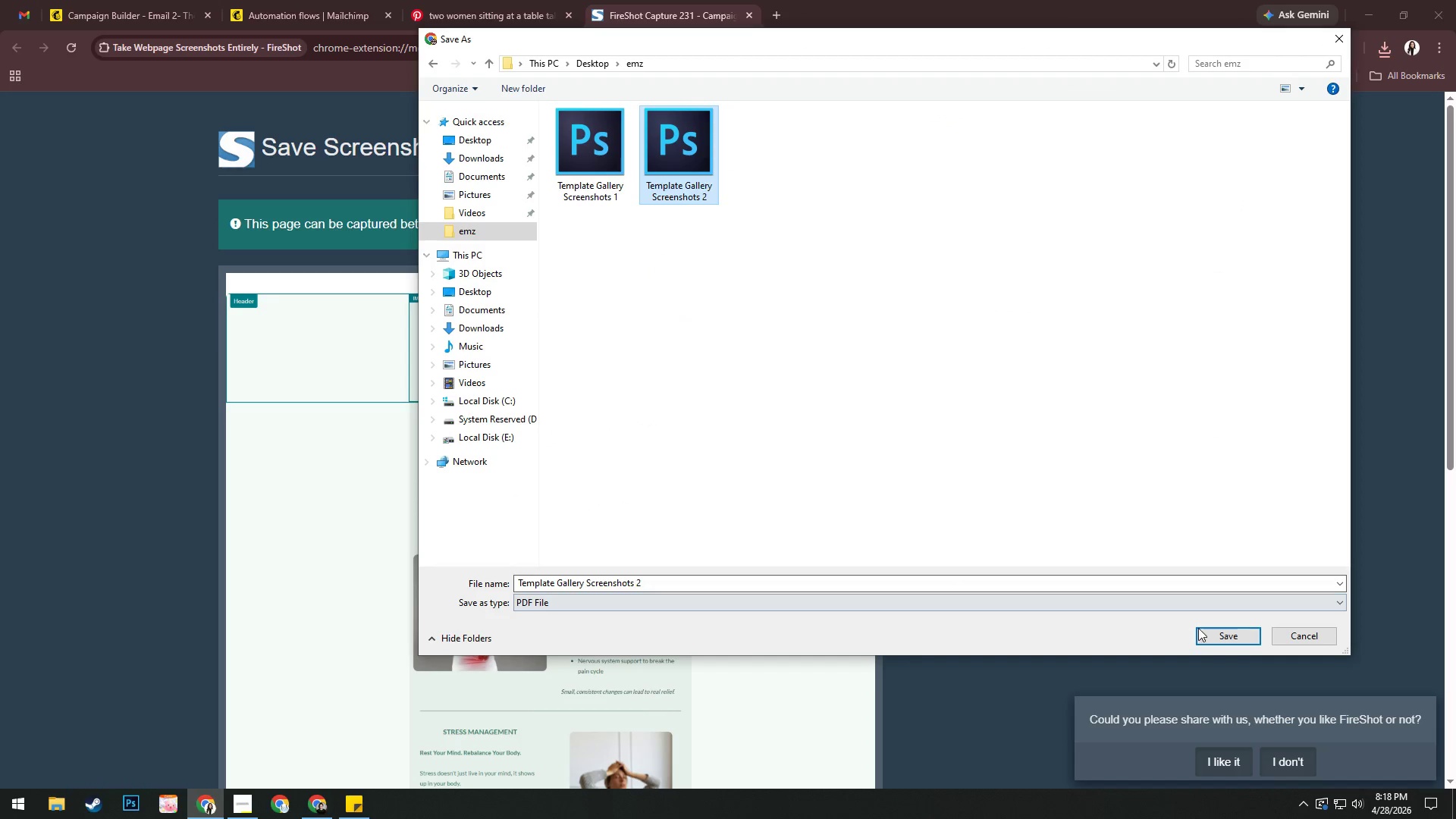 
left_click([1213, 629])
 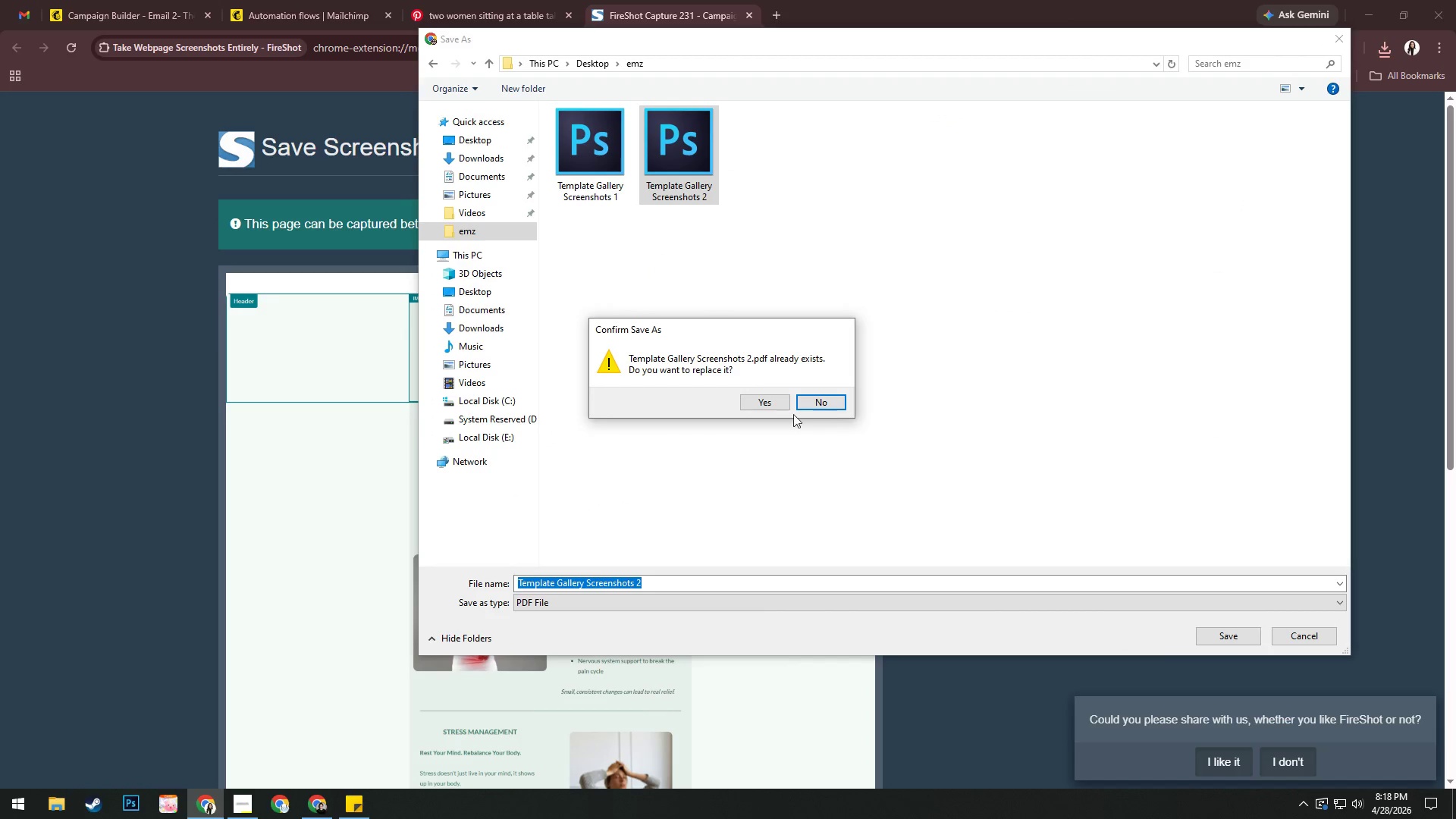 
left_click([774, 402])
 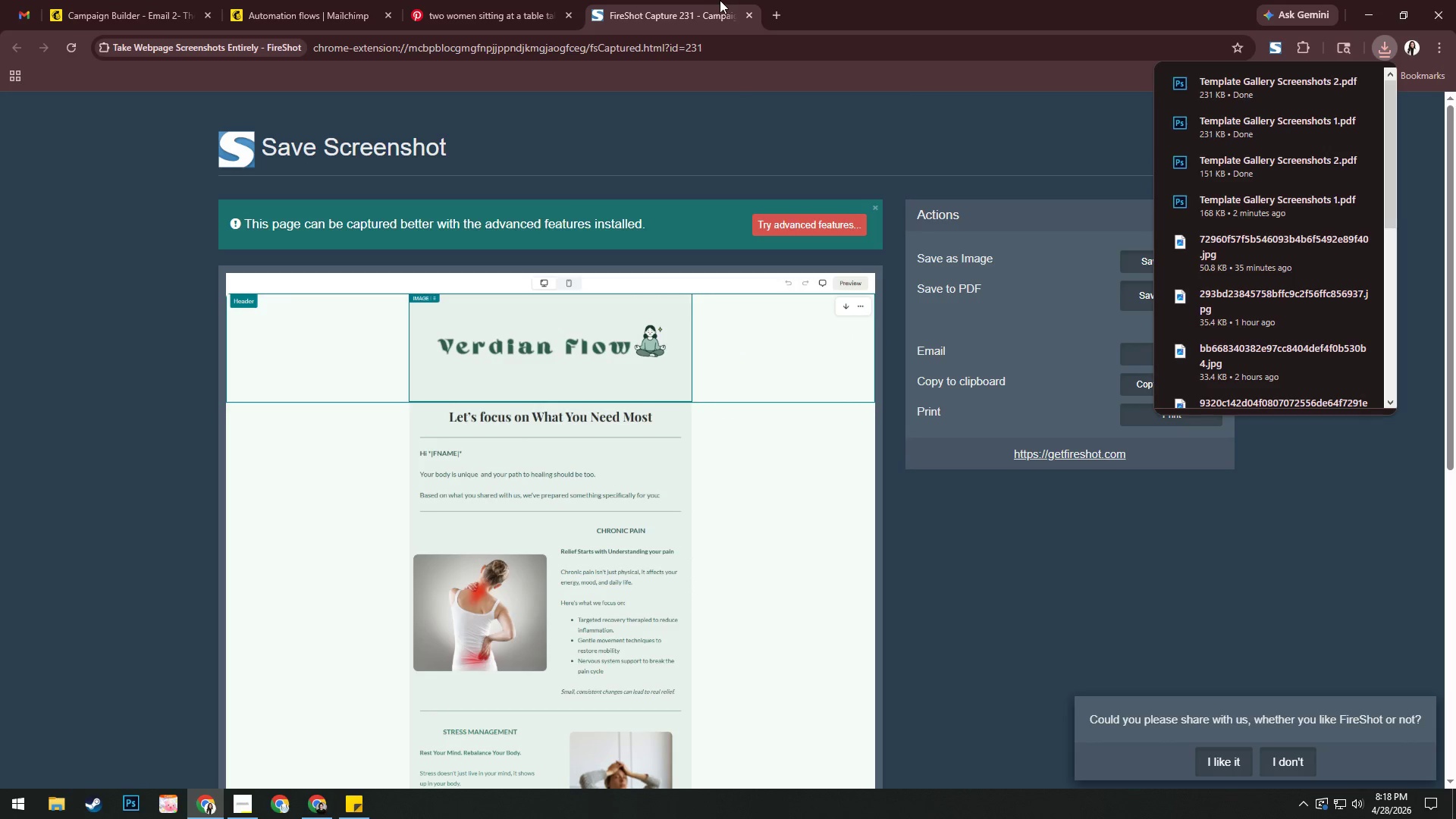 
left_click([750, 16])
 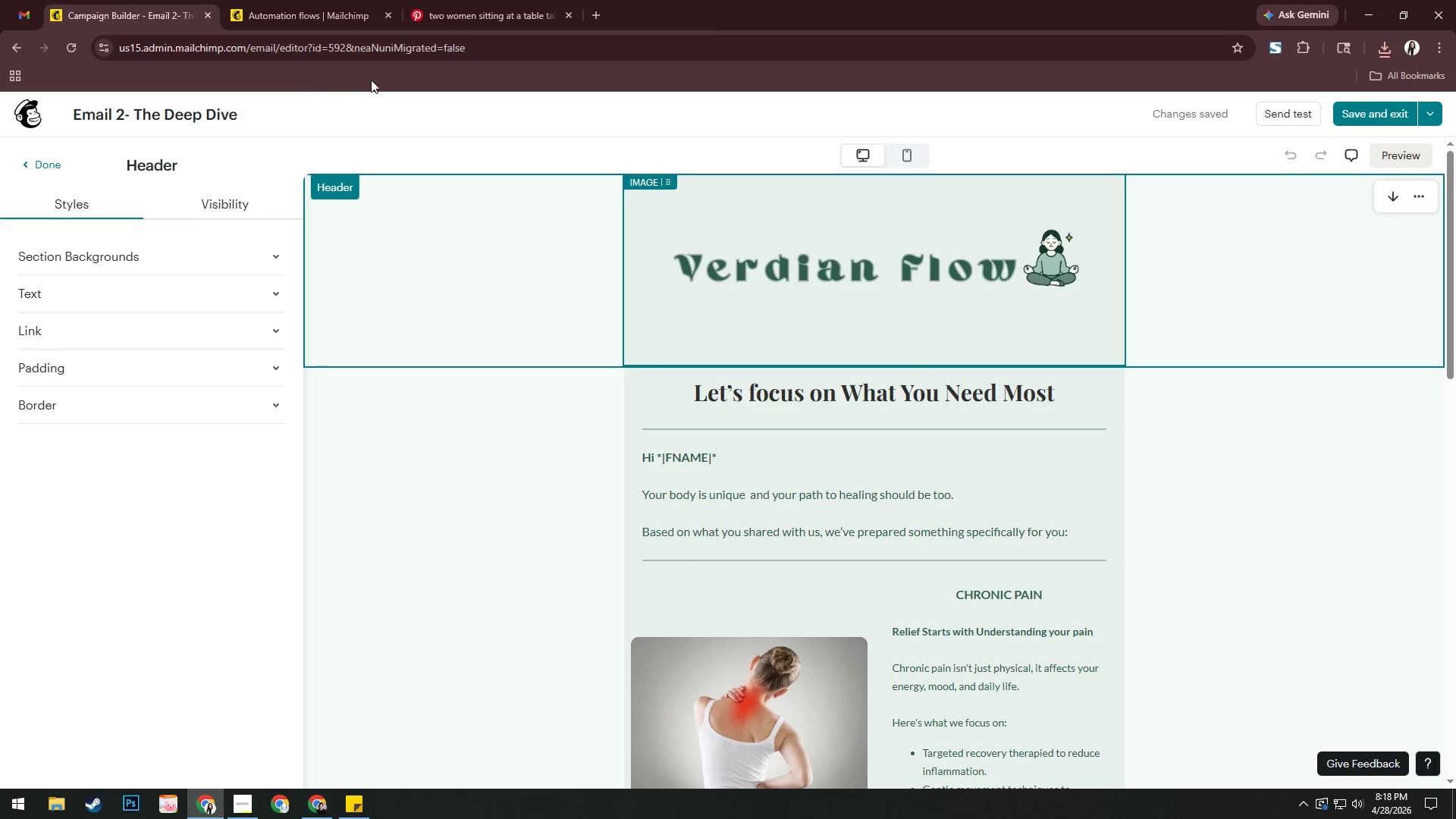 
left_click([1391, 111])
 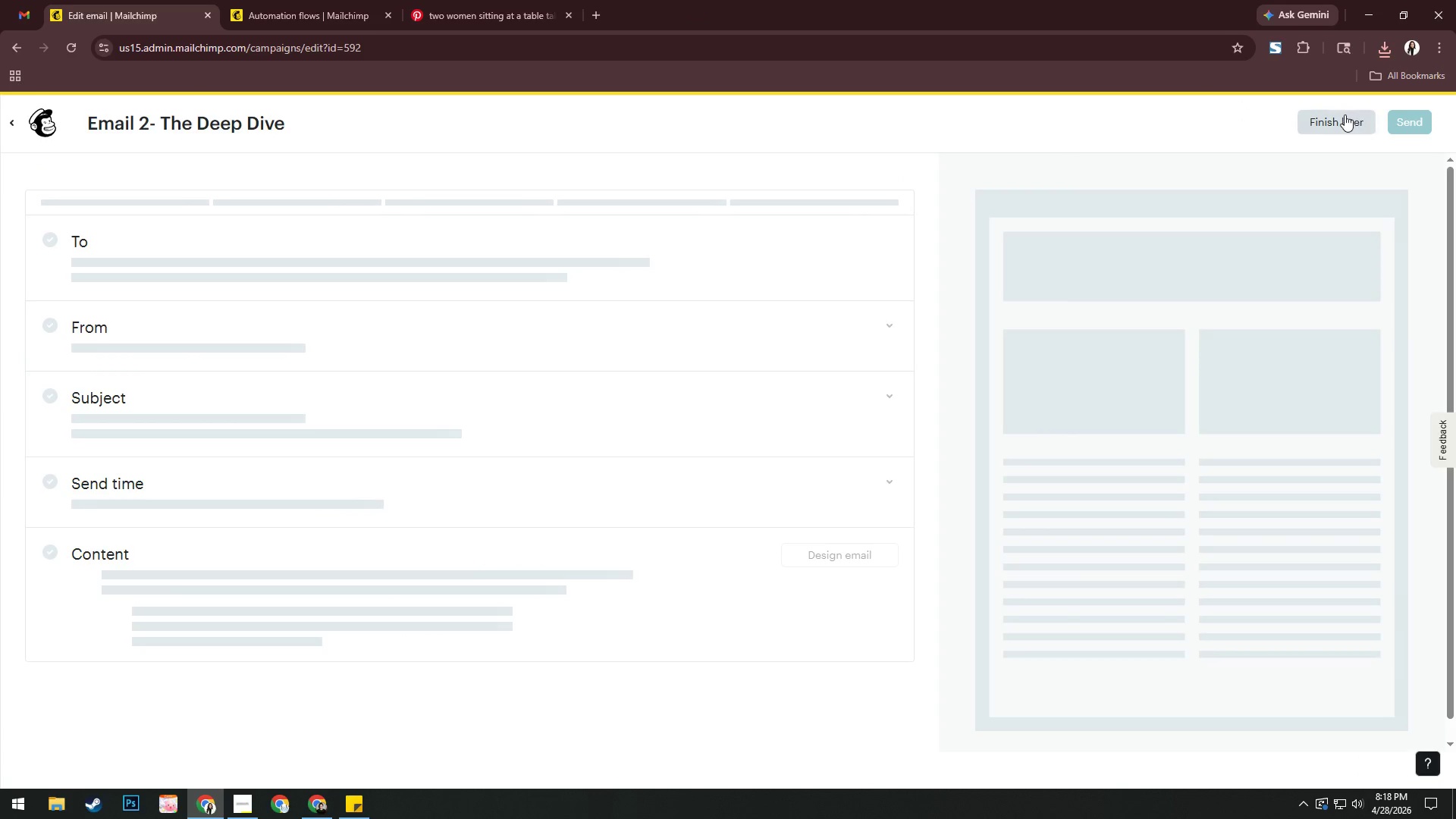 
left_click([1338, 118])
 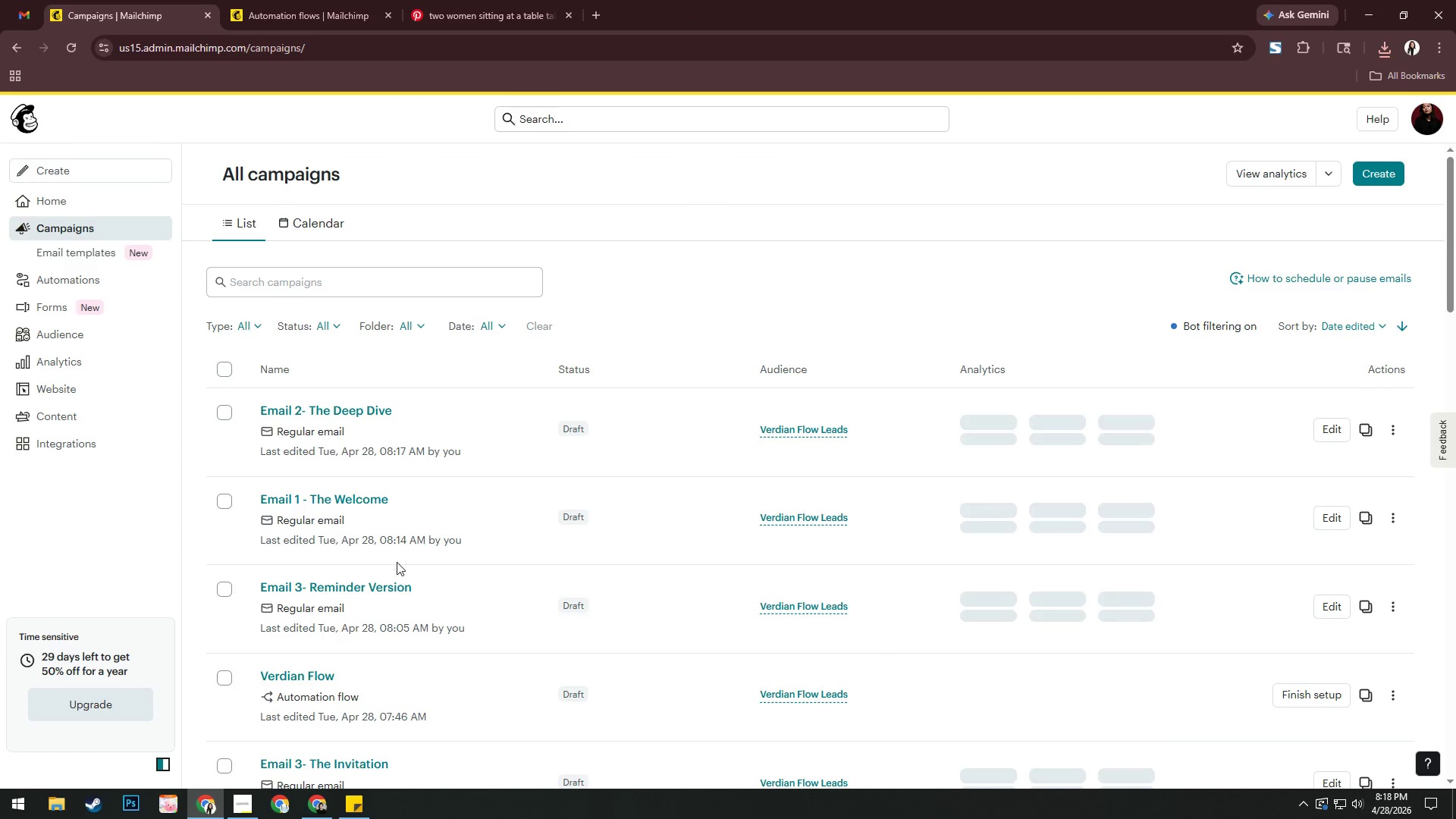 
scroll: coordinate [554, 574], scroll_direction: down, amount: 2.0
 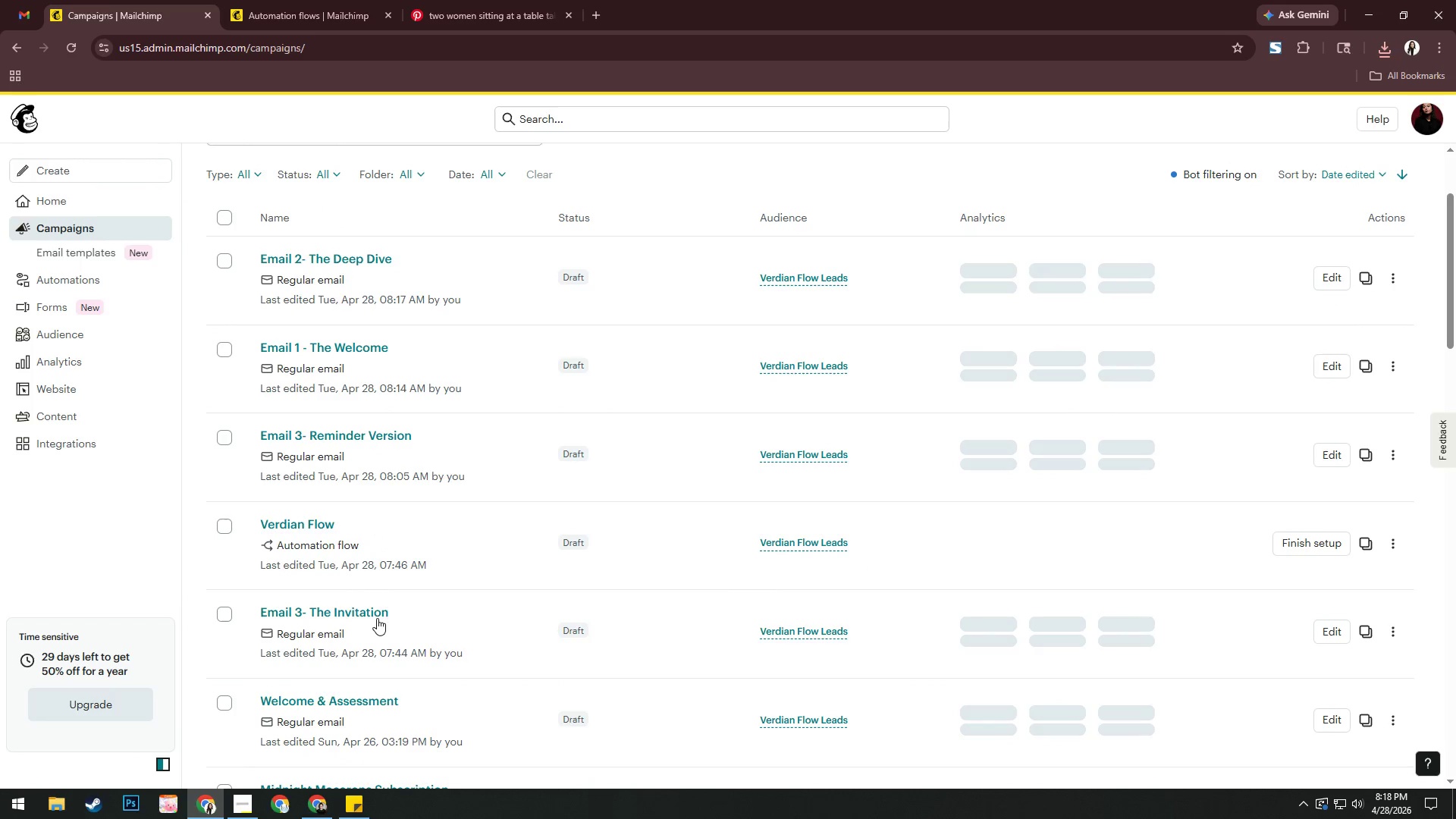 
left_click([377, 608])
 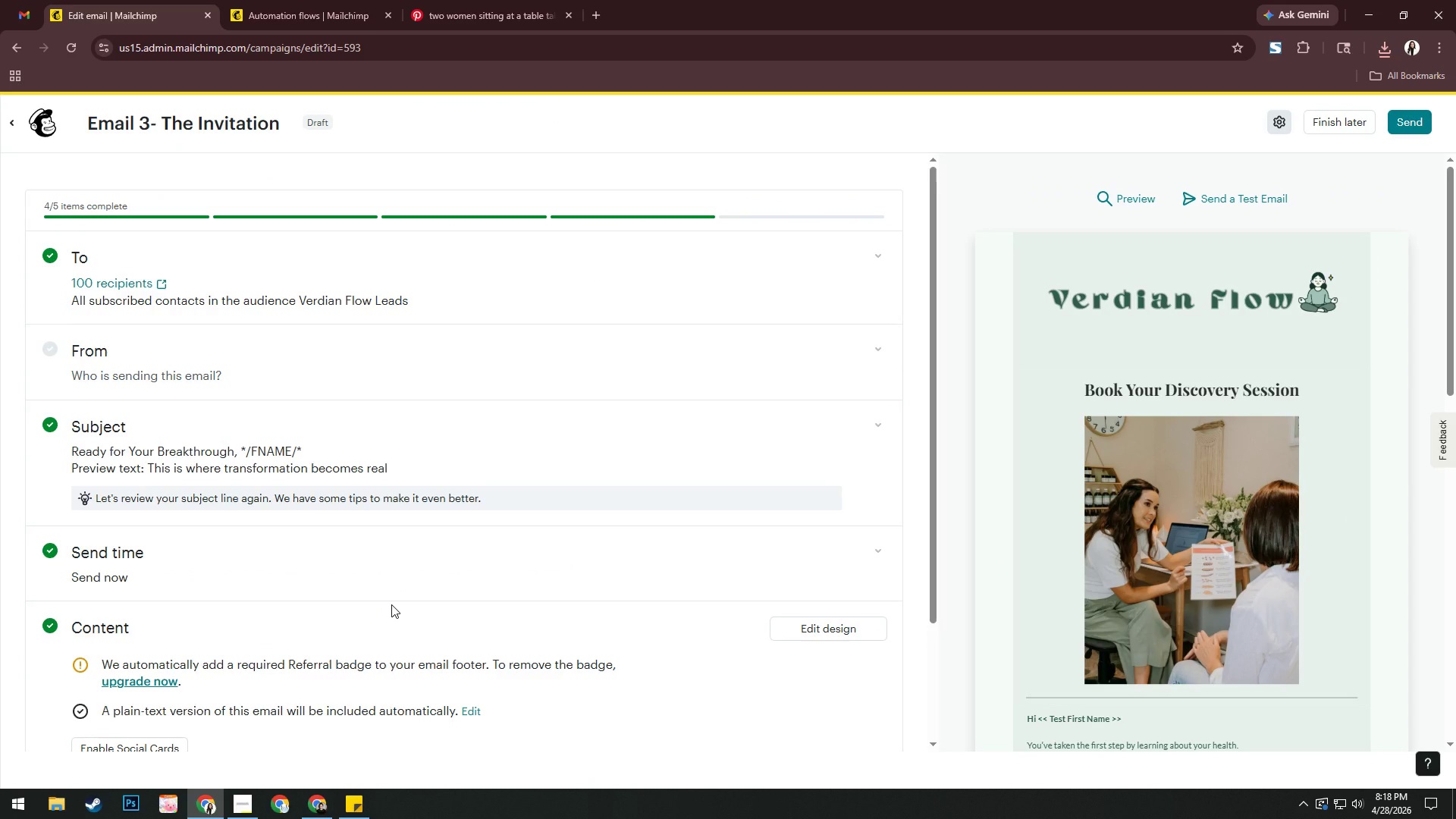 
wait(9.14)
 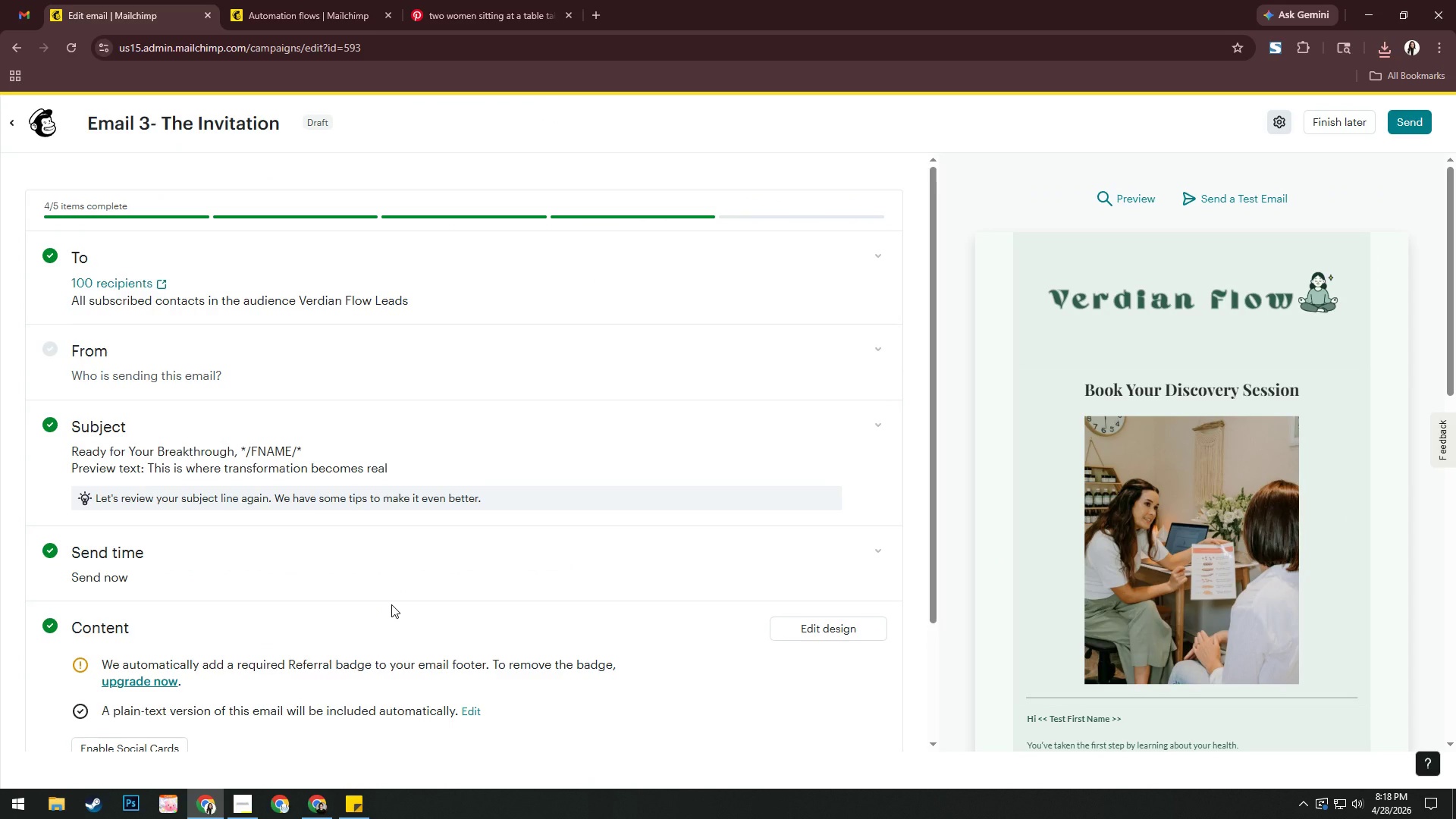 
key(Alt+AltLeft)
 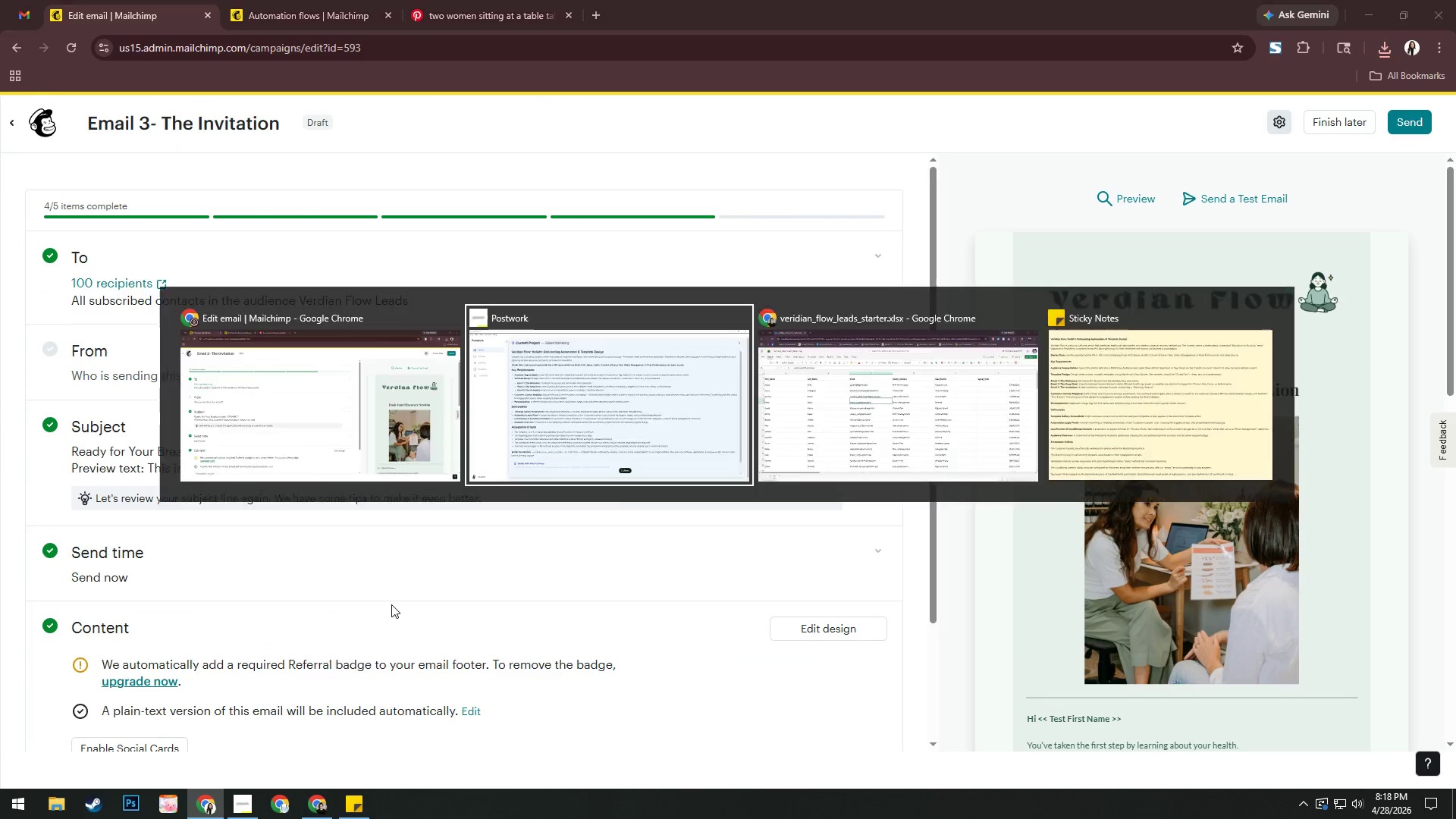 
key(Alt+Tab)